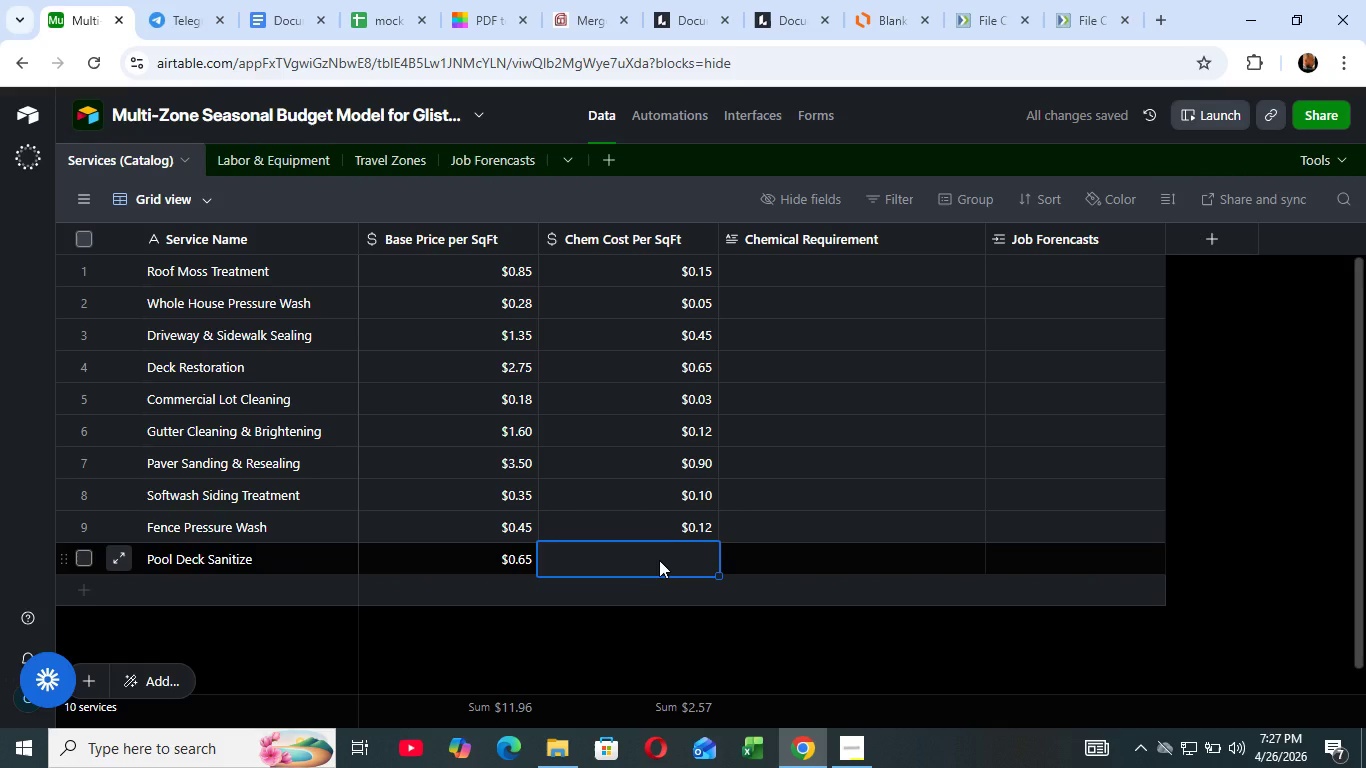 
type(0.18)
 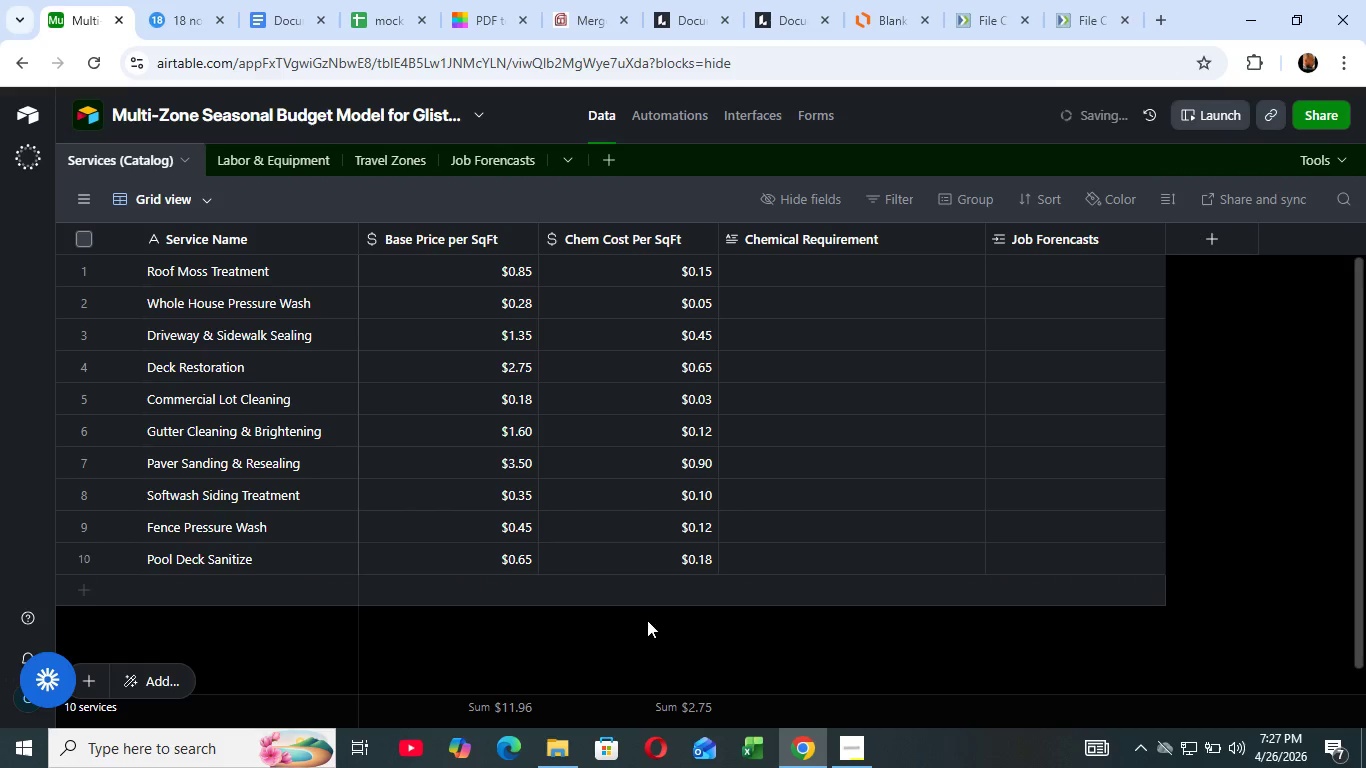 
left_click([647, 620])
 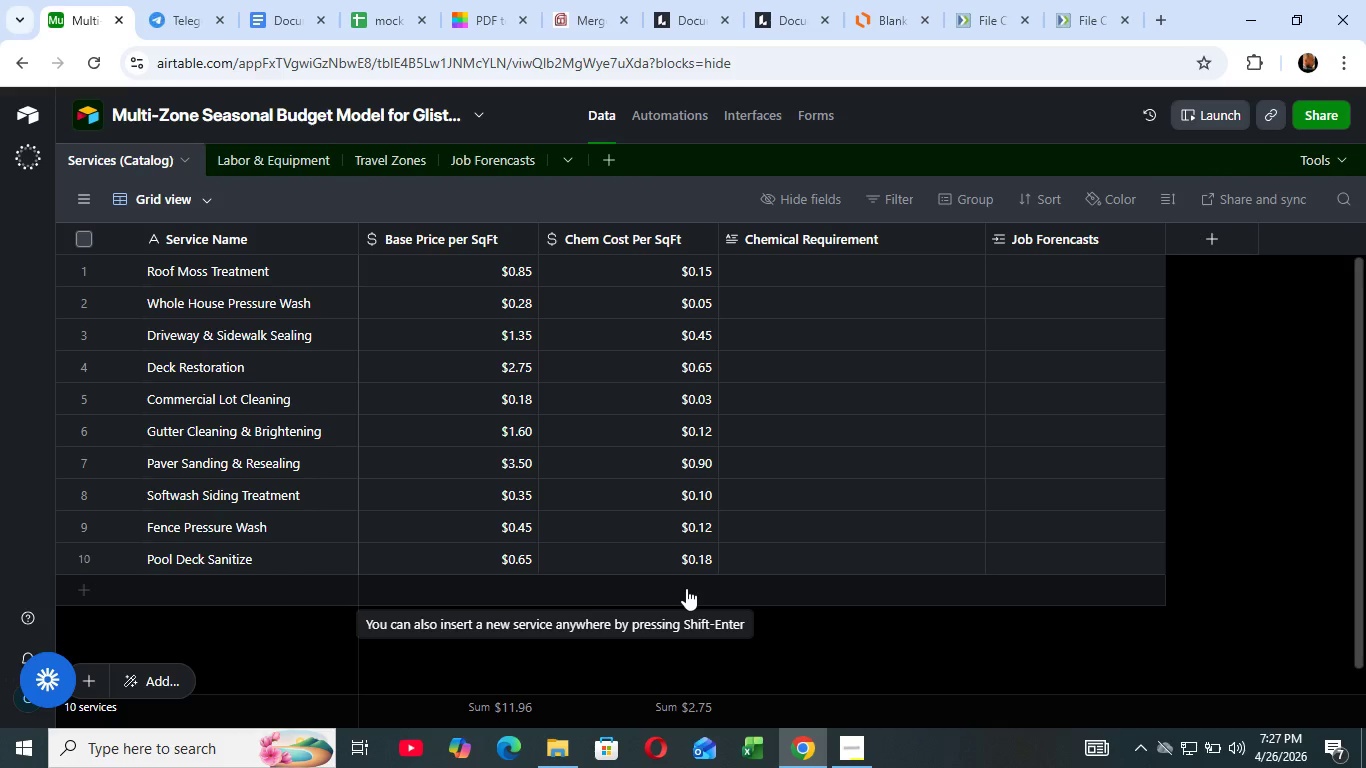 
wait(20.78)
 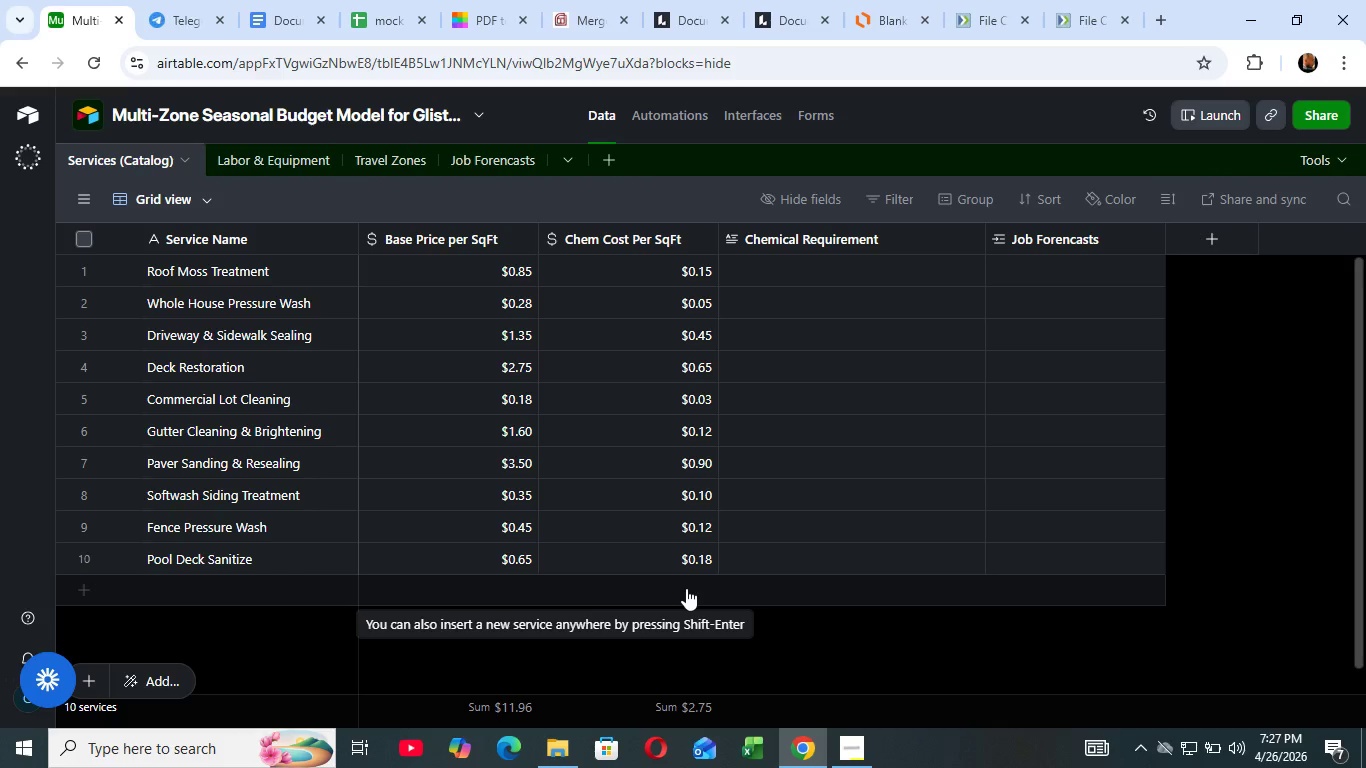 
left_click([377, 16])
 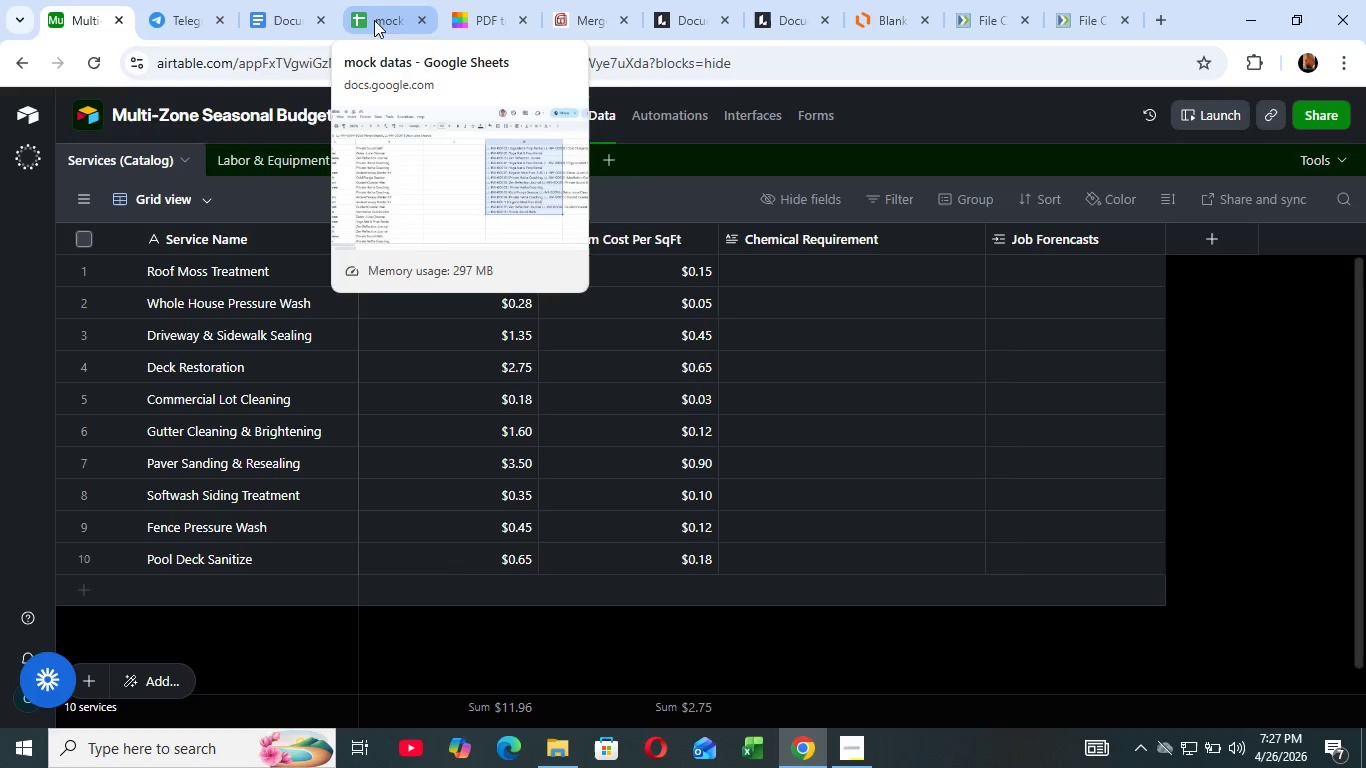 
mouse_move([348, 47])
 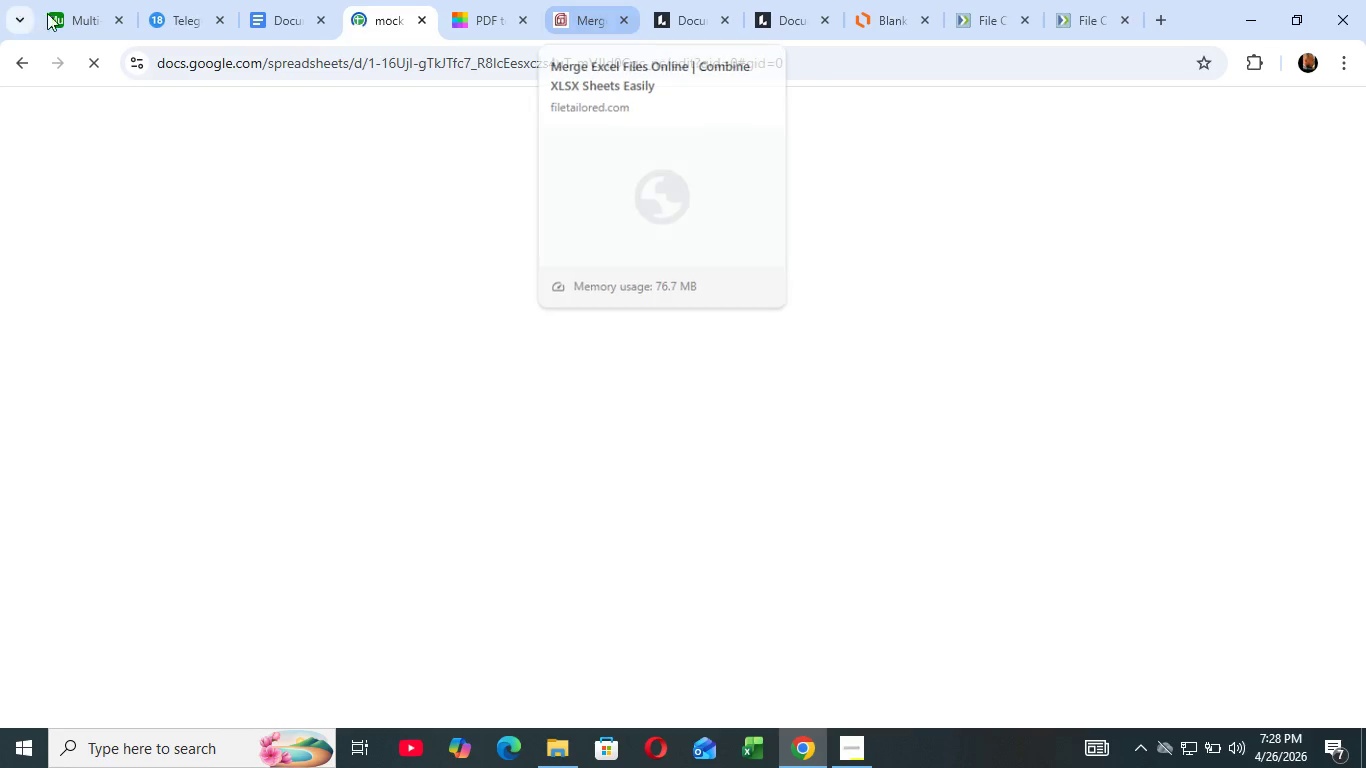 
mouse_move([53, 24])
 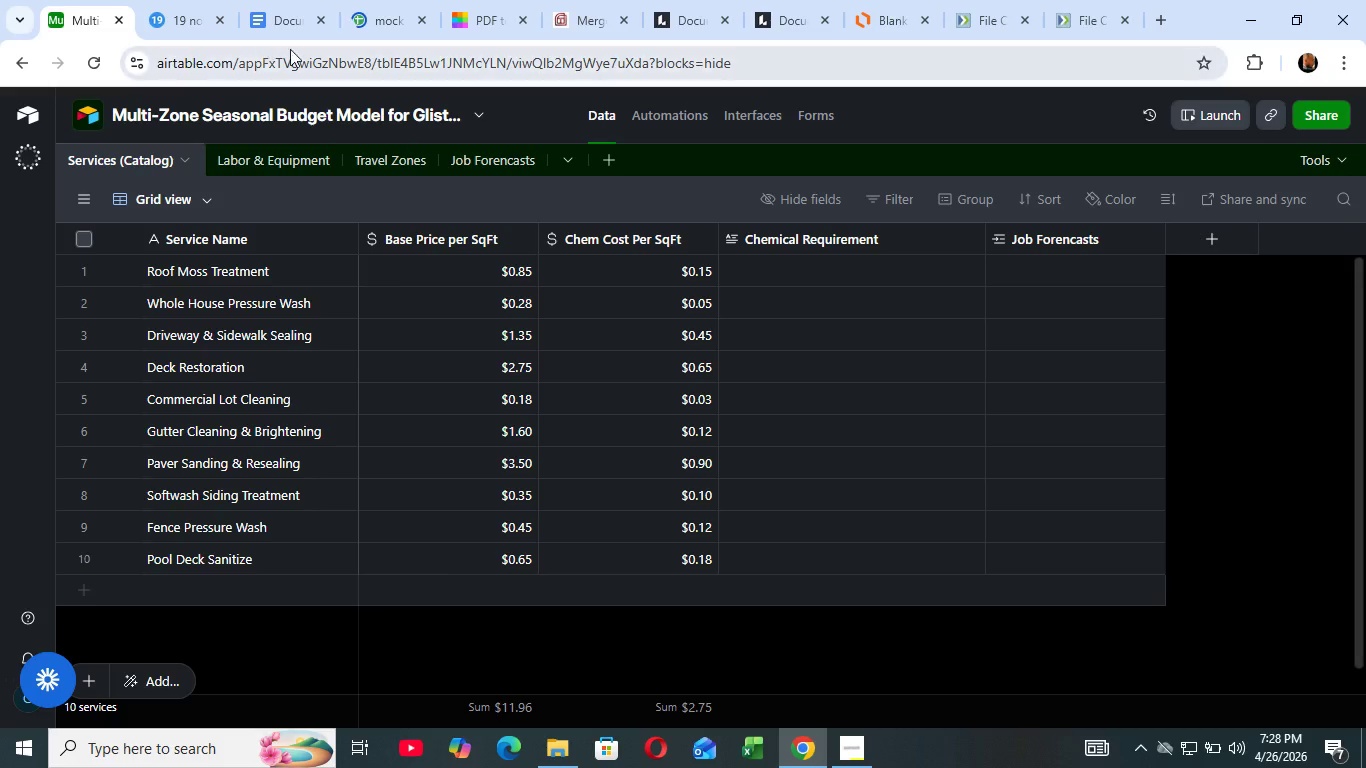 
left_click([54, 24])
 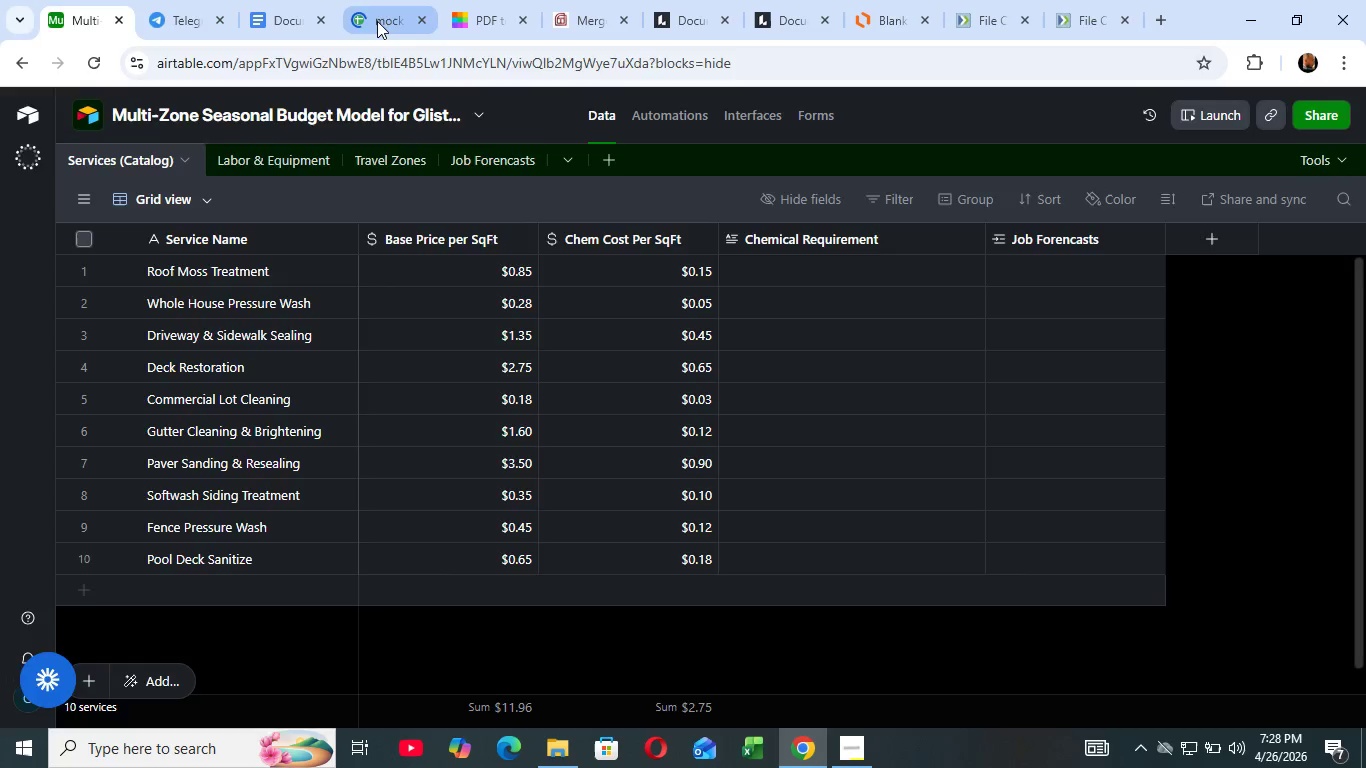 
left_click([377, 21])
 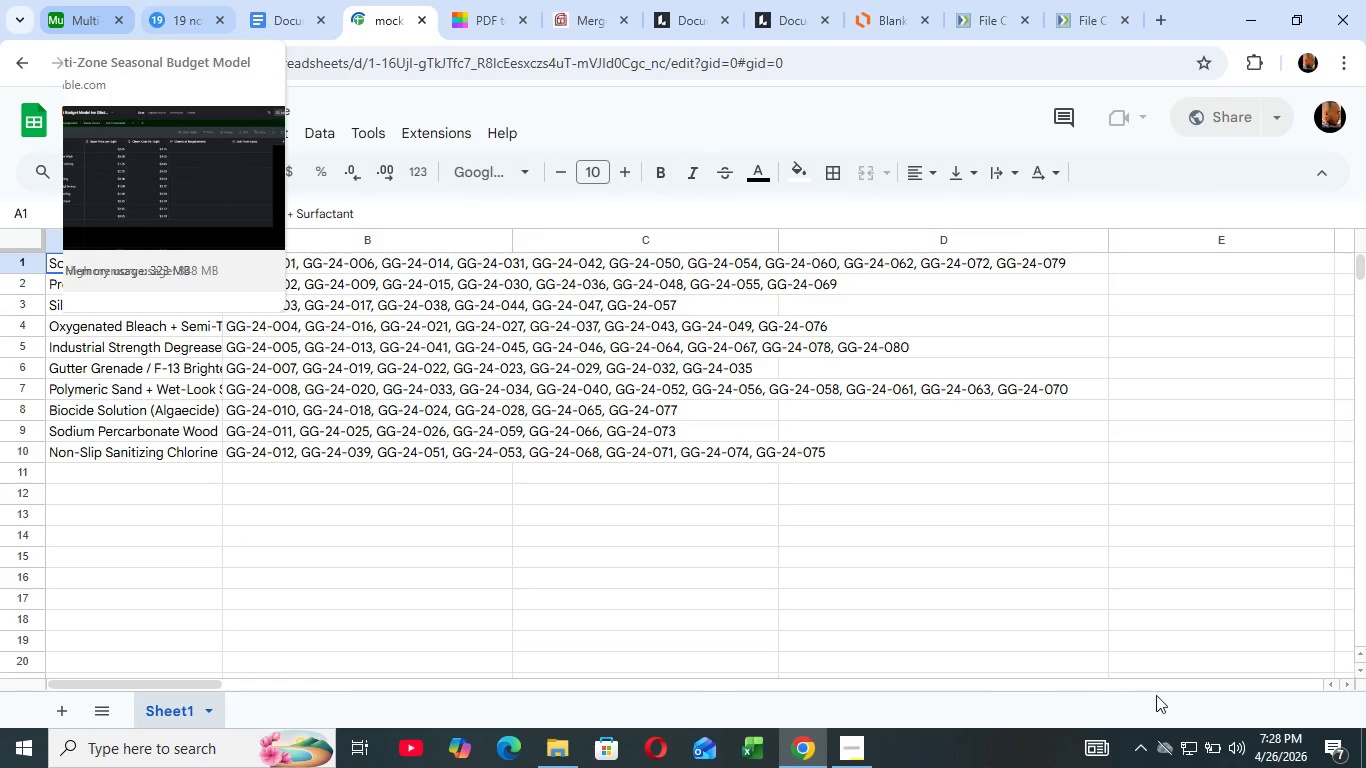 
wait(36.53)
 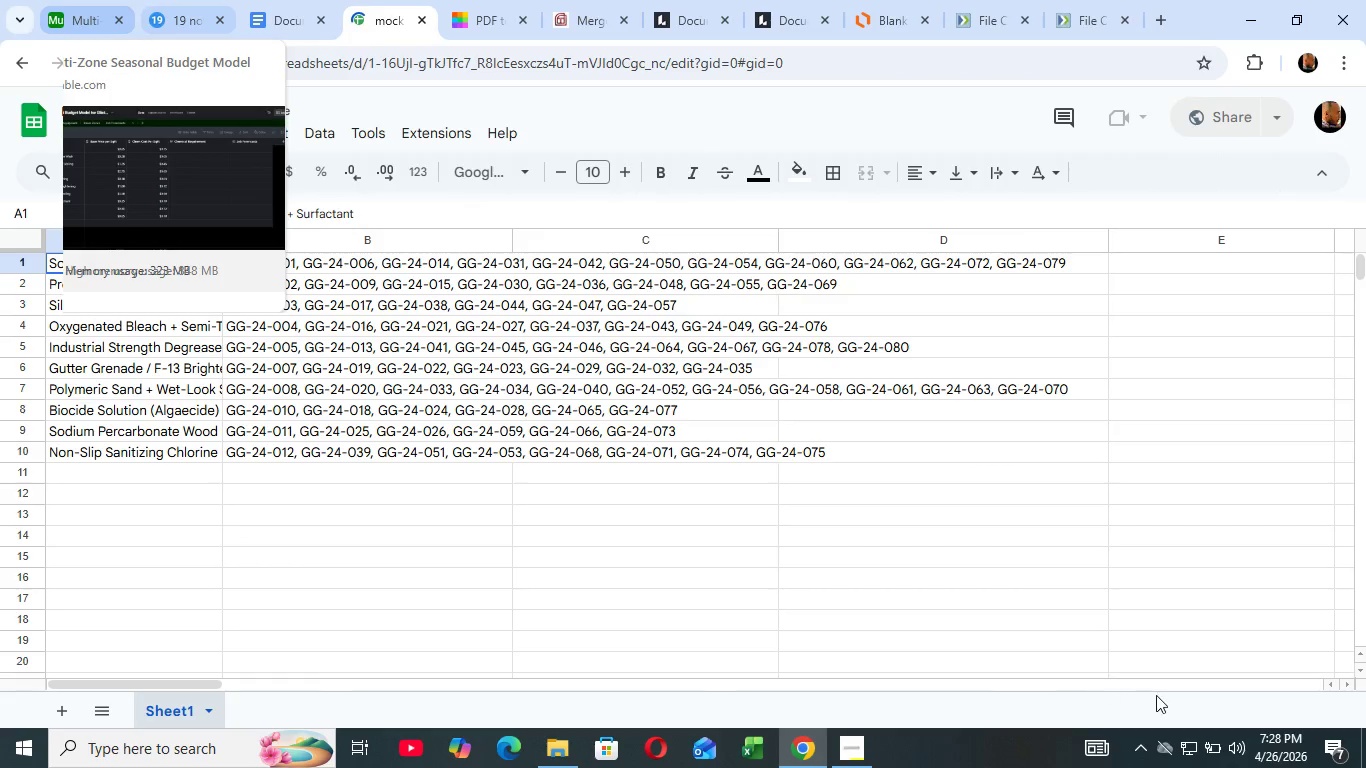 
key(ArrowUp)
 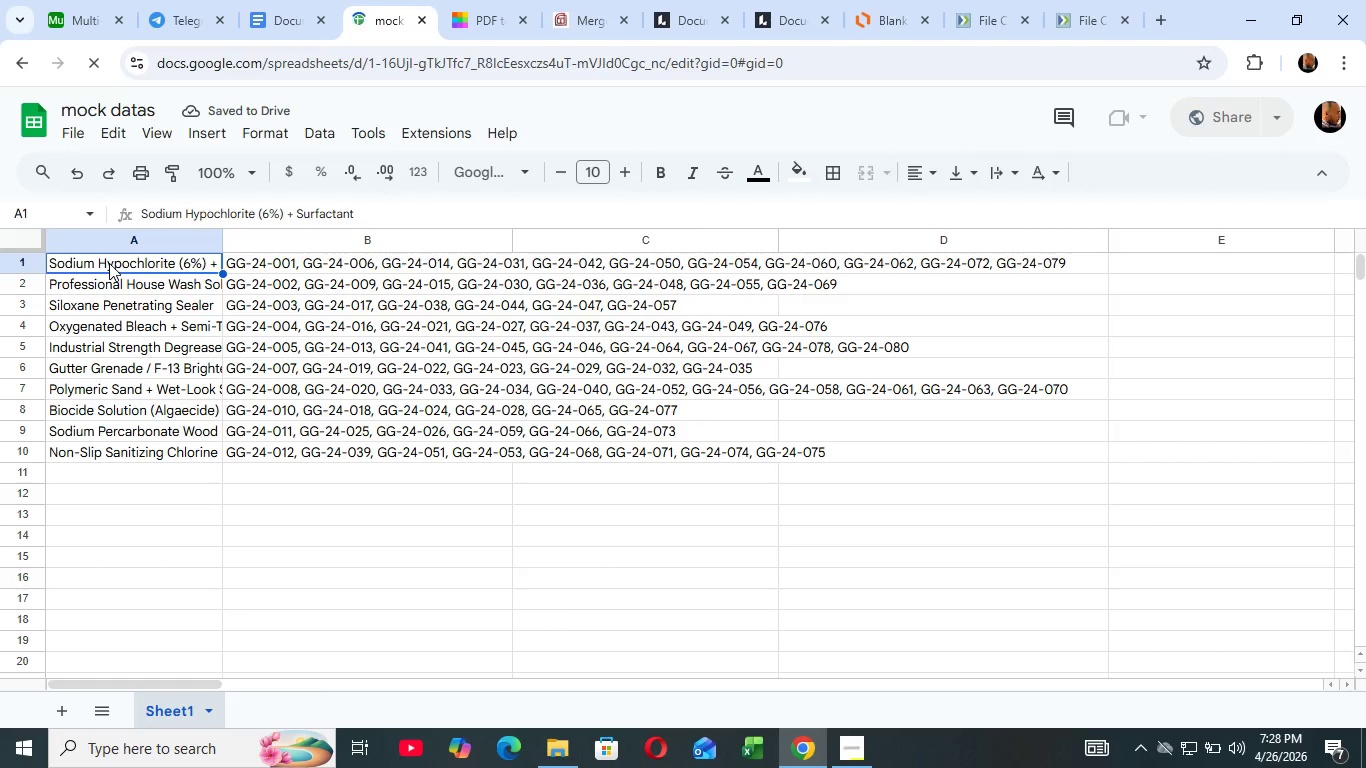 
key(ArrowUp)
 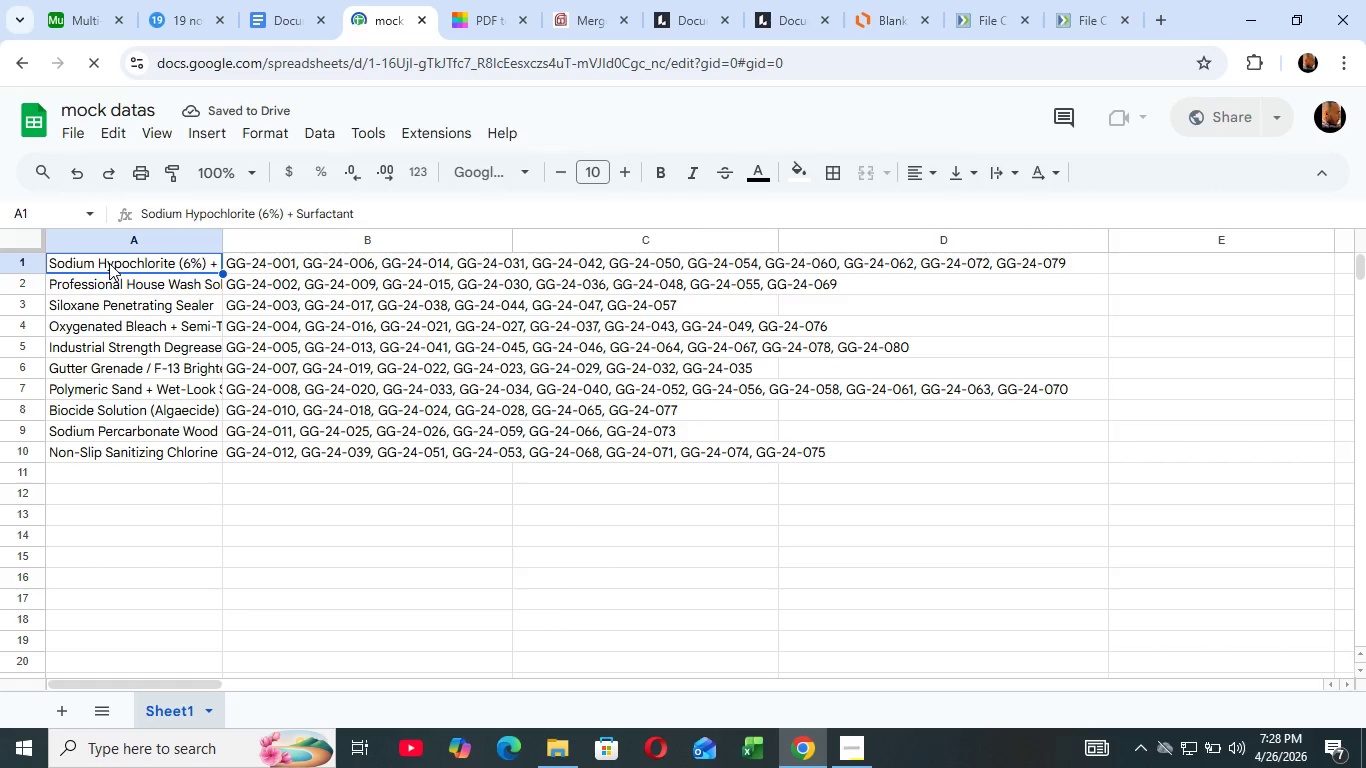 
key(ArrowDown)
 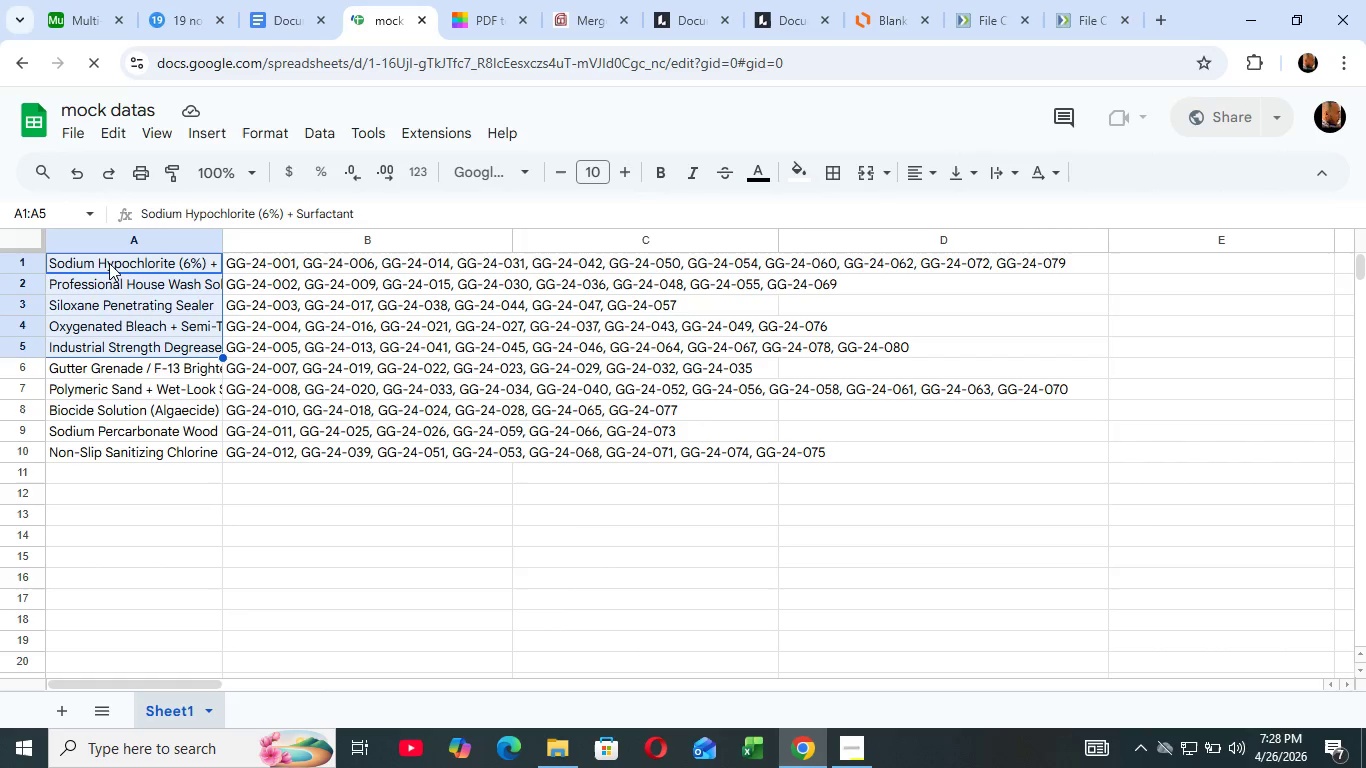 
key(ArrowDown)
 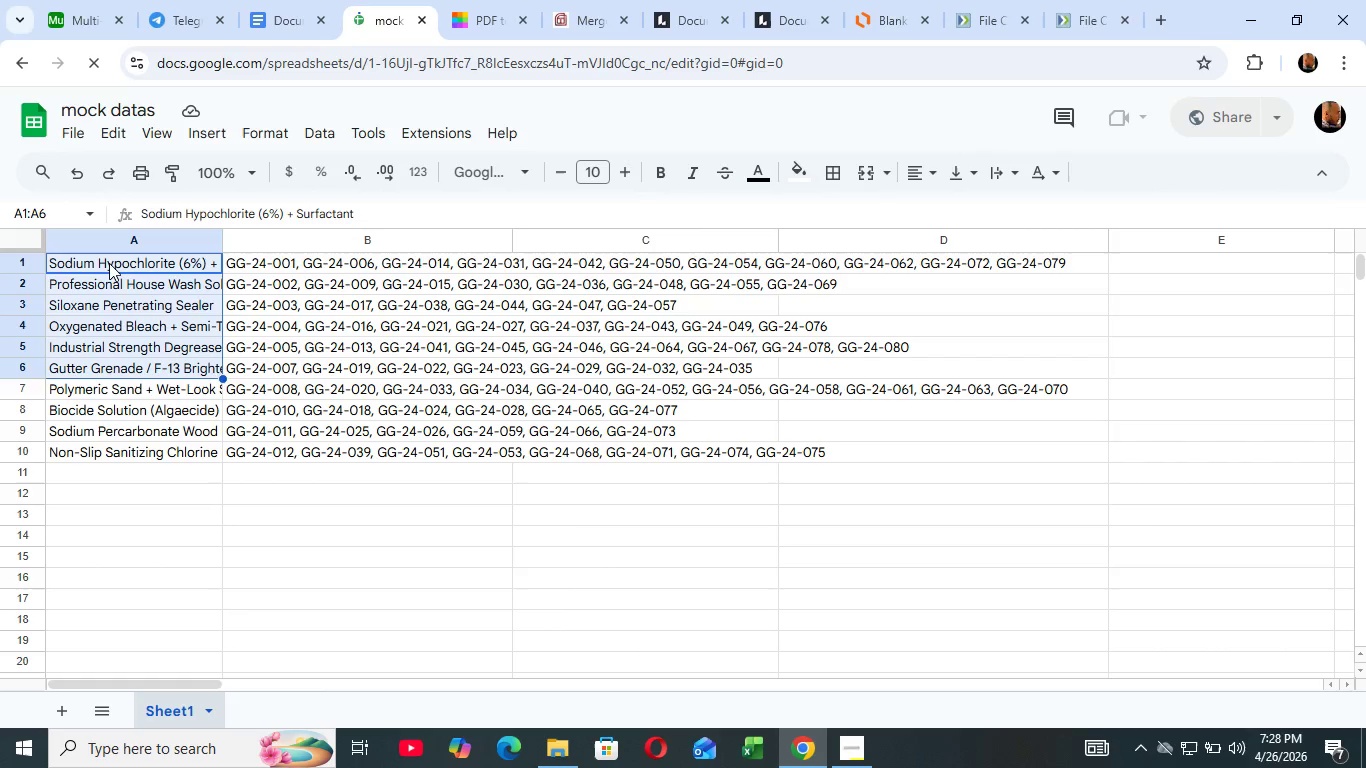 
key(ArrowDown)
 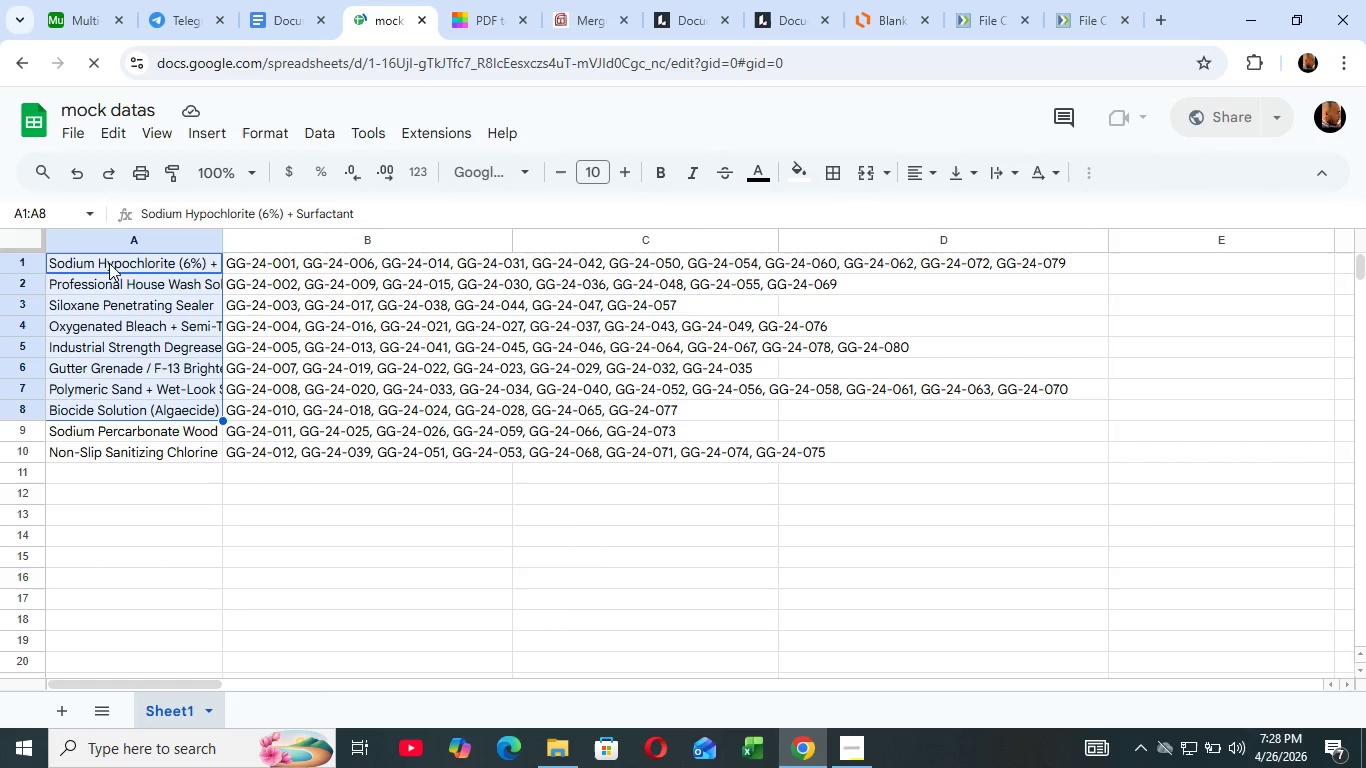 
key(ArrowDown)
 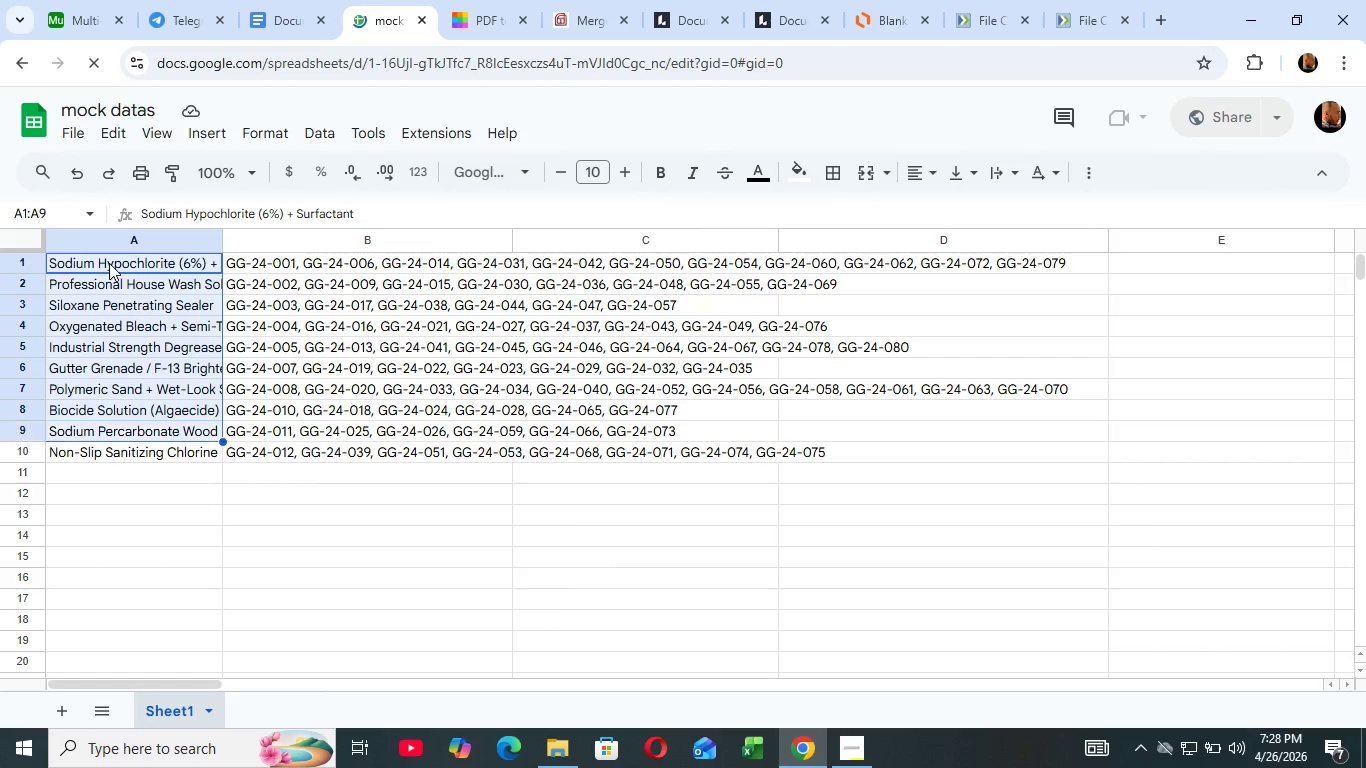 
key(ArrowDown)
 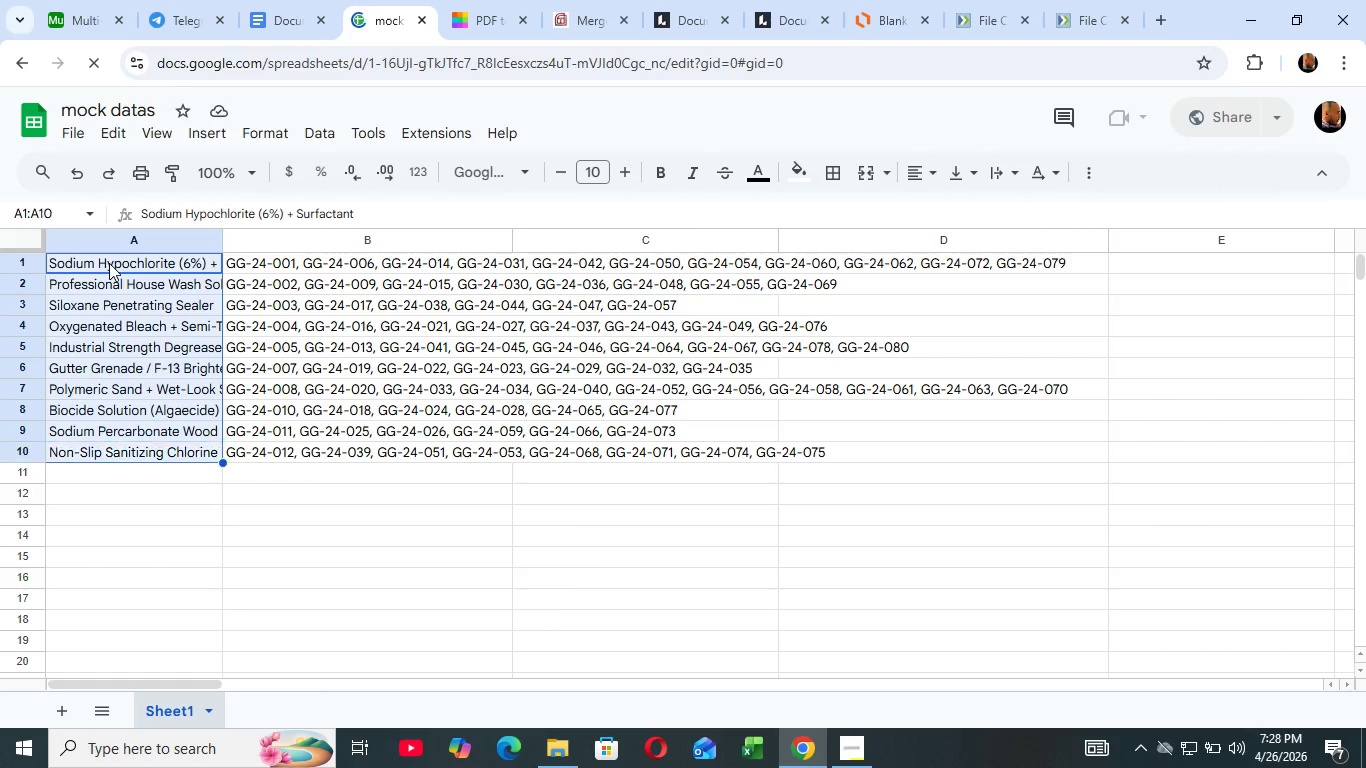 
key(ArrowDown)
 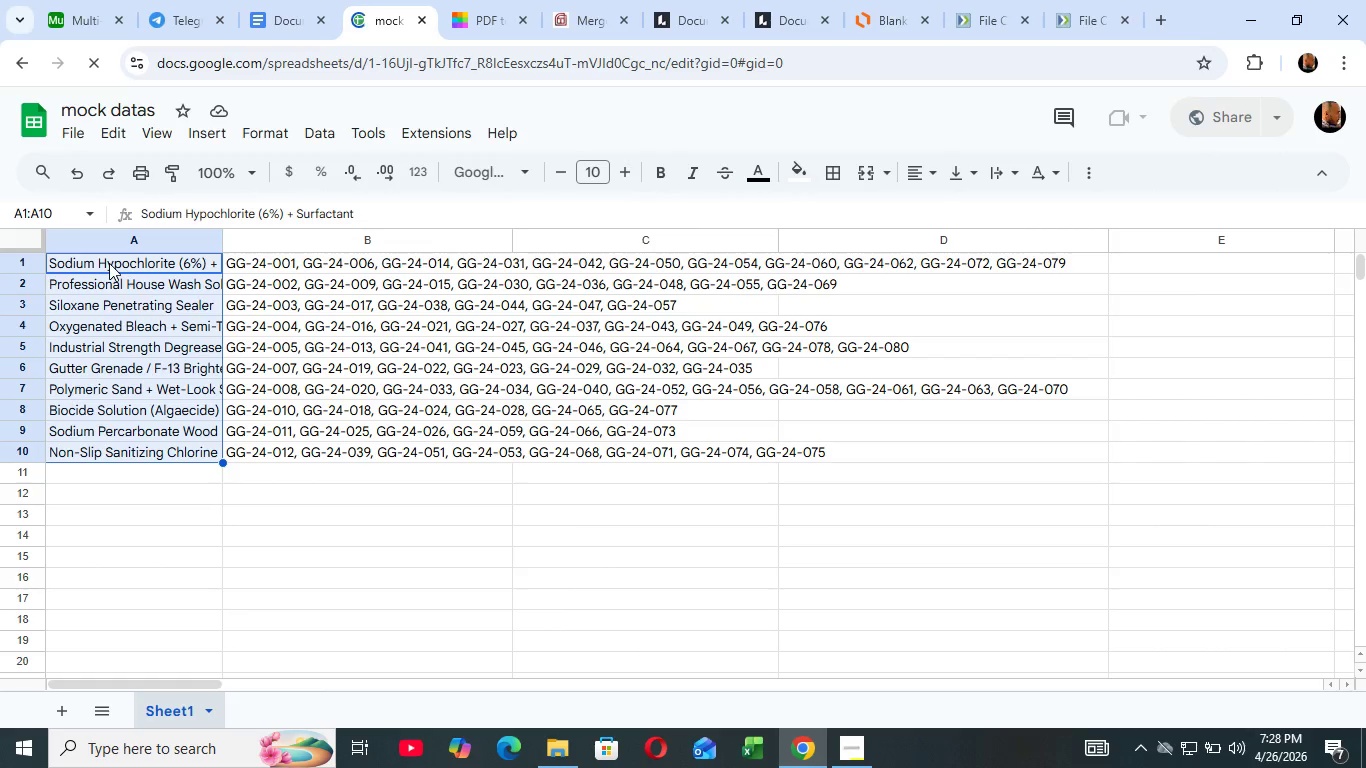 
key(Shift+ArrowDown)
 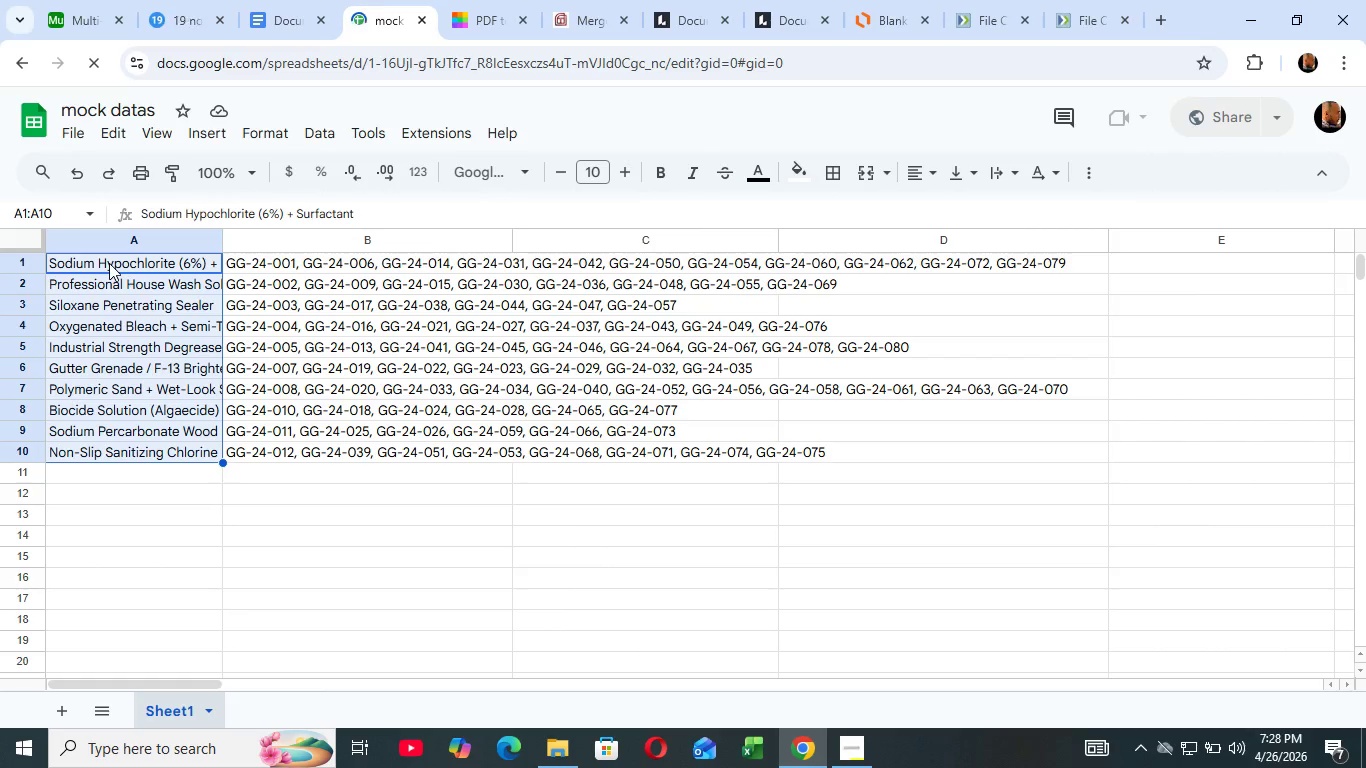 
key(Shift+ArrowDown)
 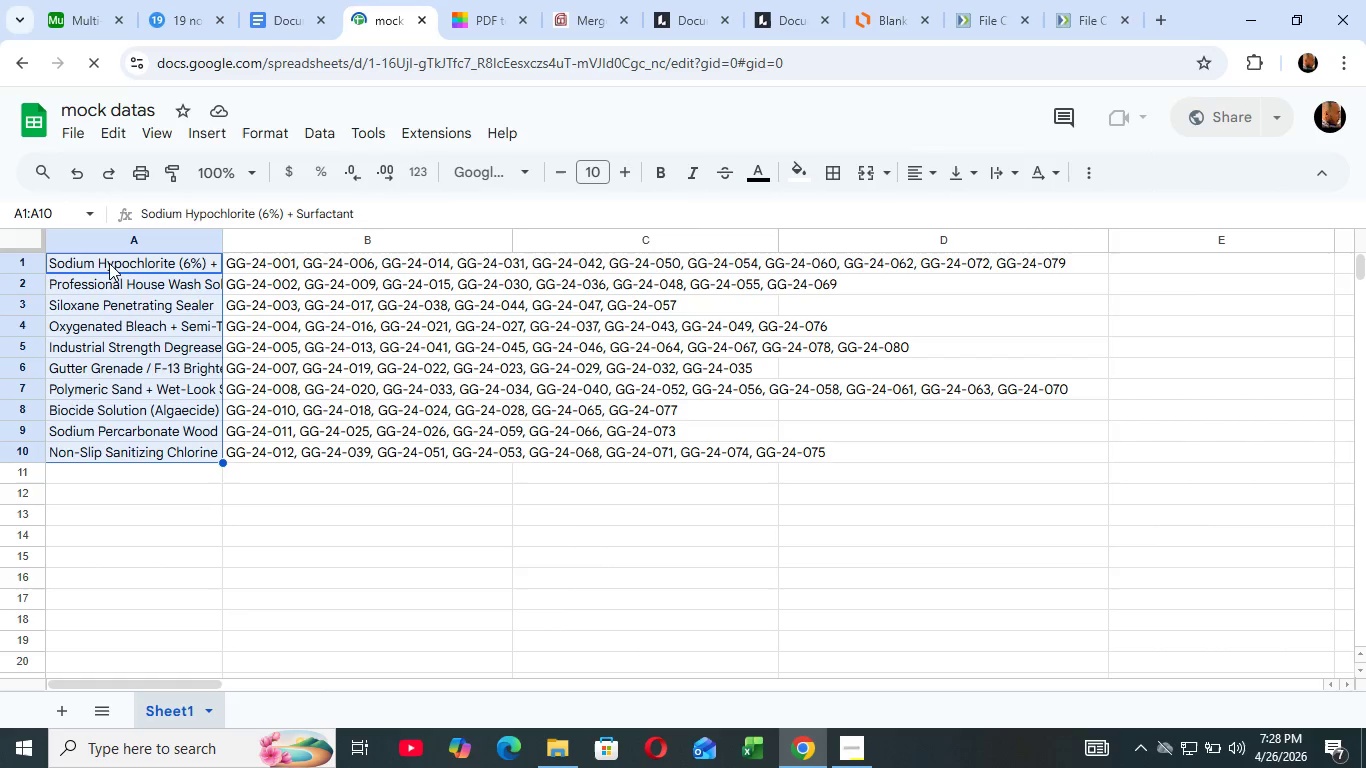 
key(Shift+ArrowDown)
 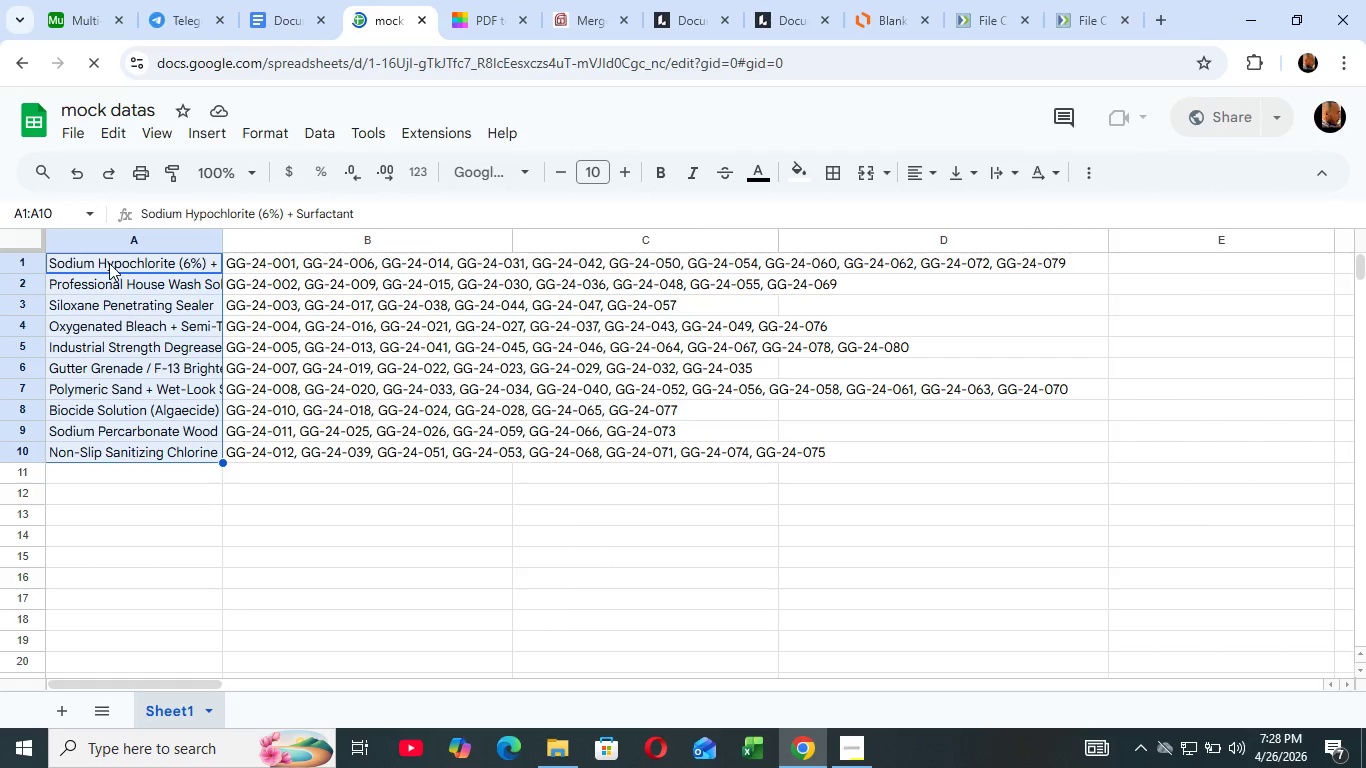 
key(Shift+ArrowRight)
 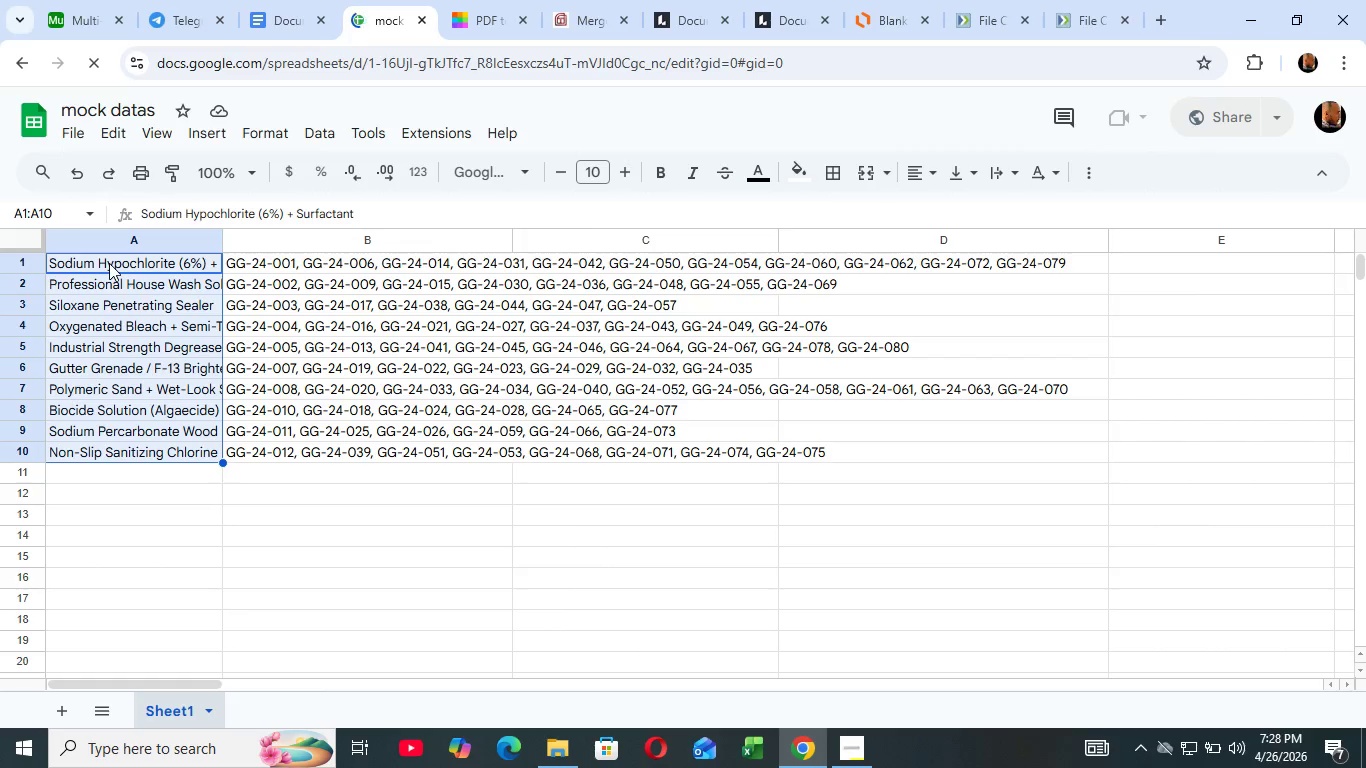 
key(Shift+ArrowRight)
 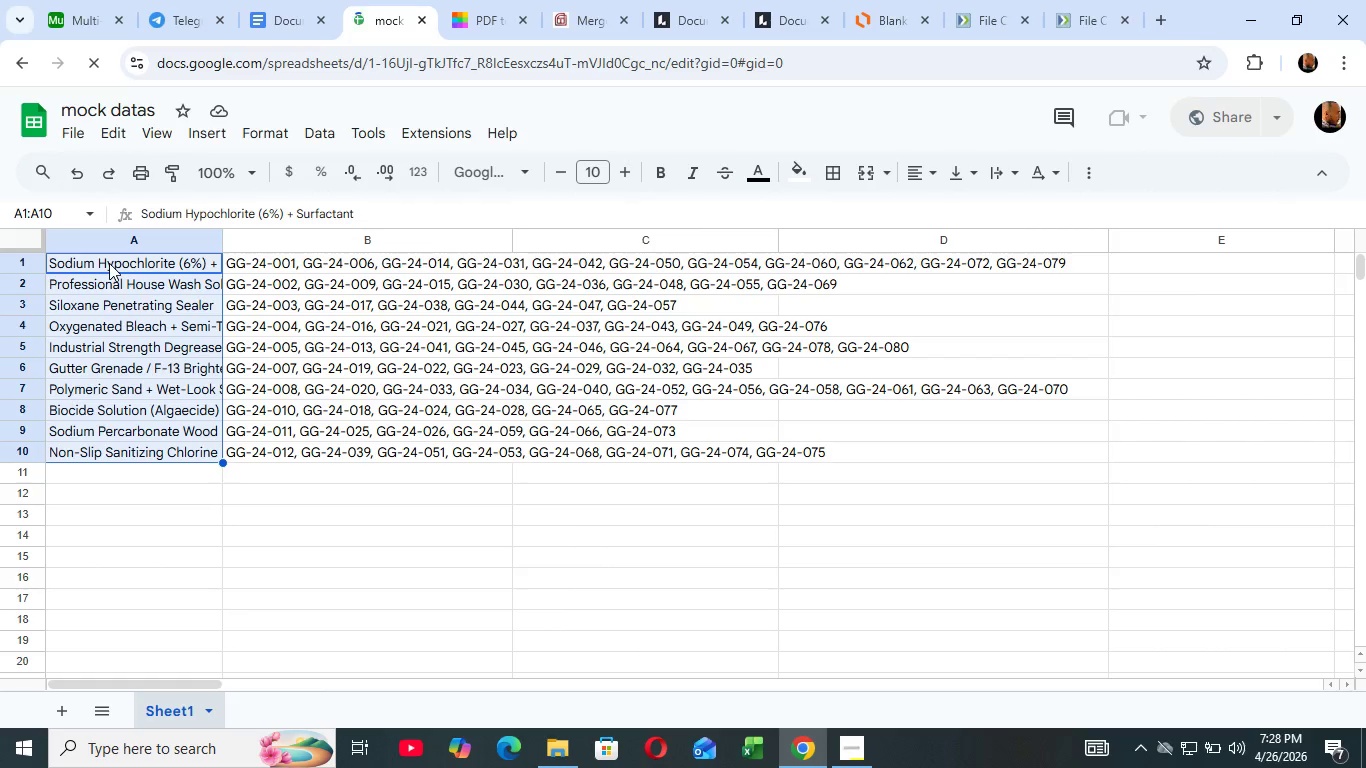 
key(Shift+ArrowRight)
 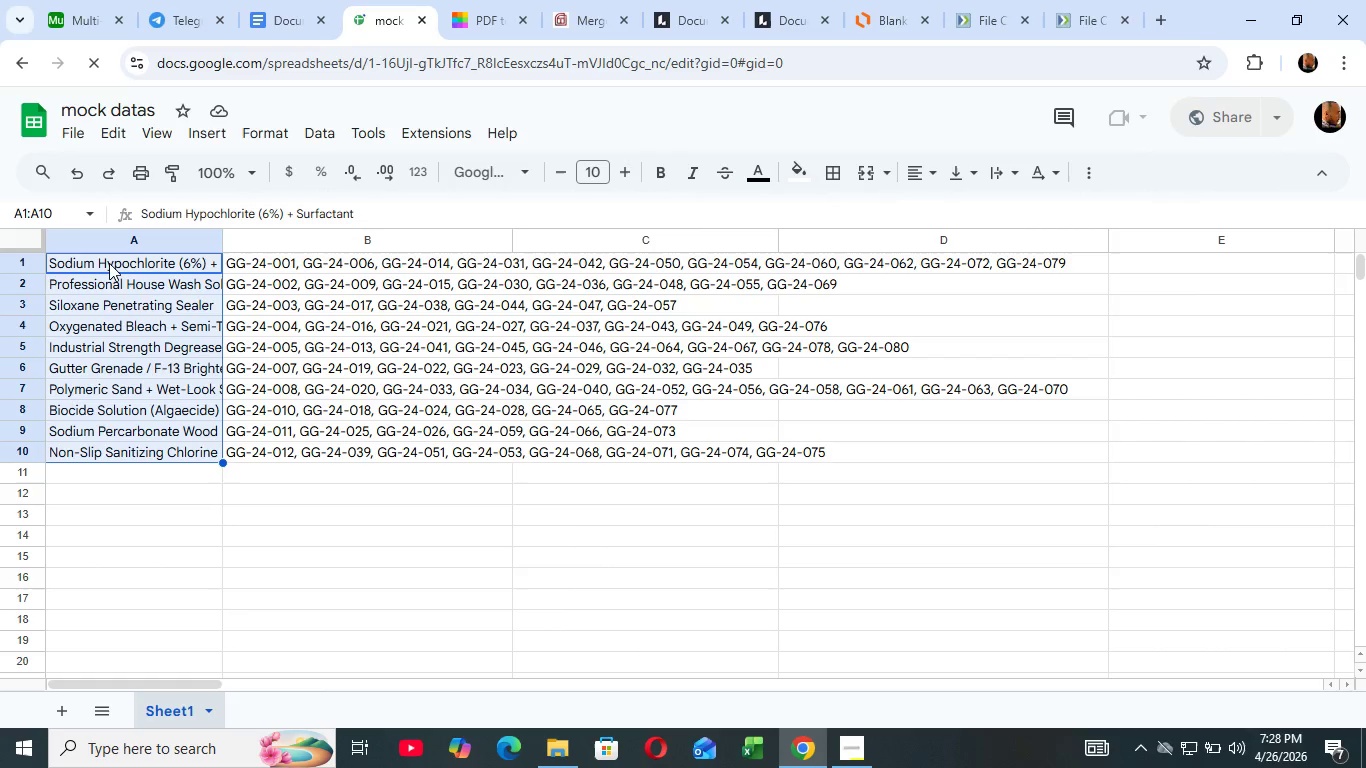 
key(Shift+ArrowRight)
 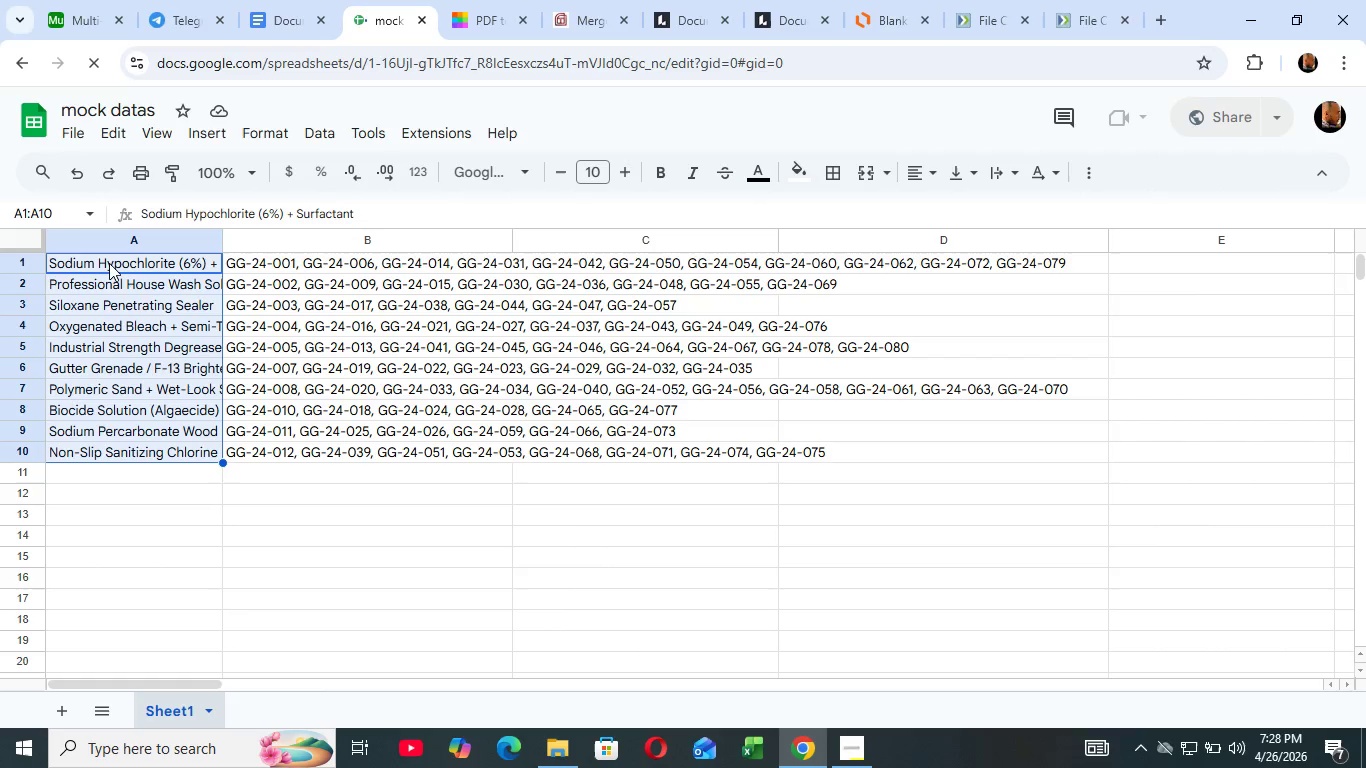 
key(Shift+ArrowRight)
 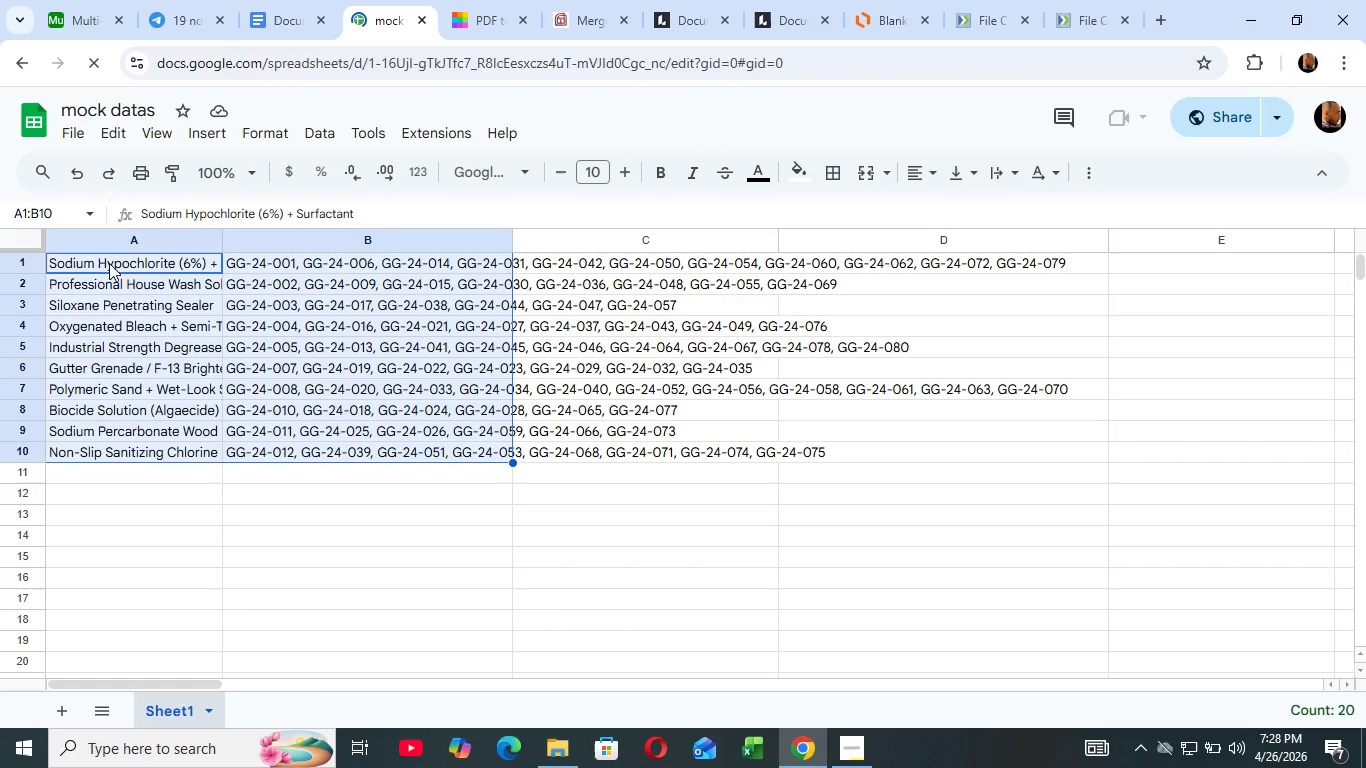 
key(Shift+ArrowRight)
 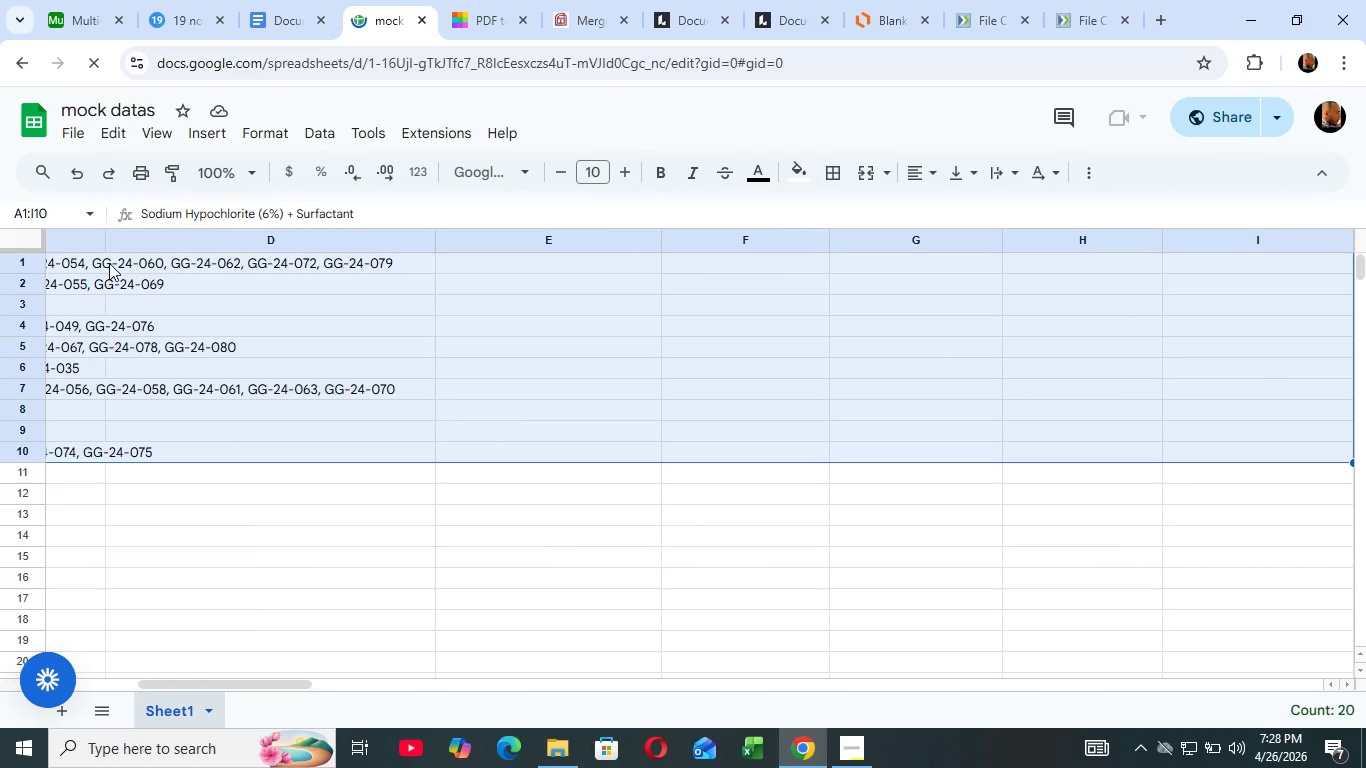 
key(Shift+ArrowRight)
 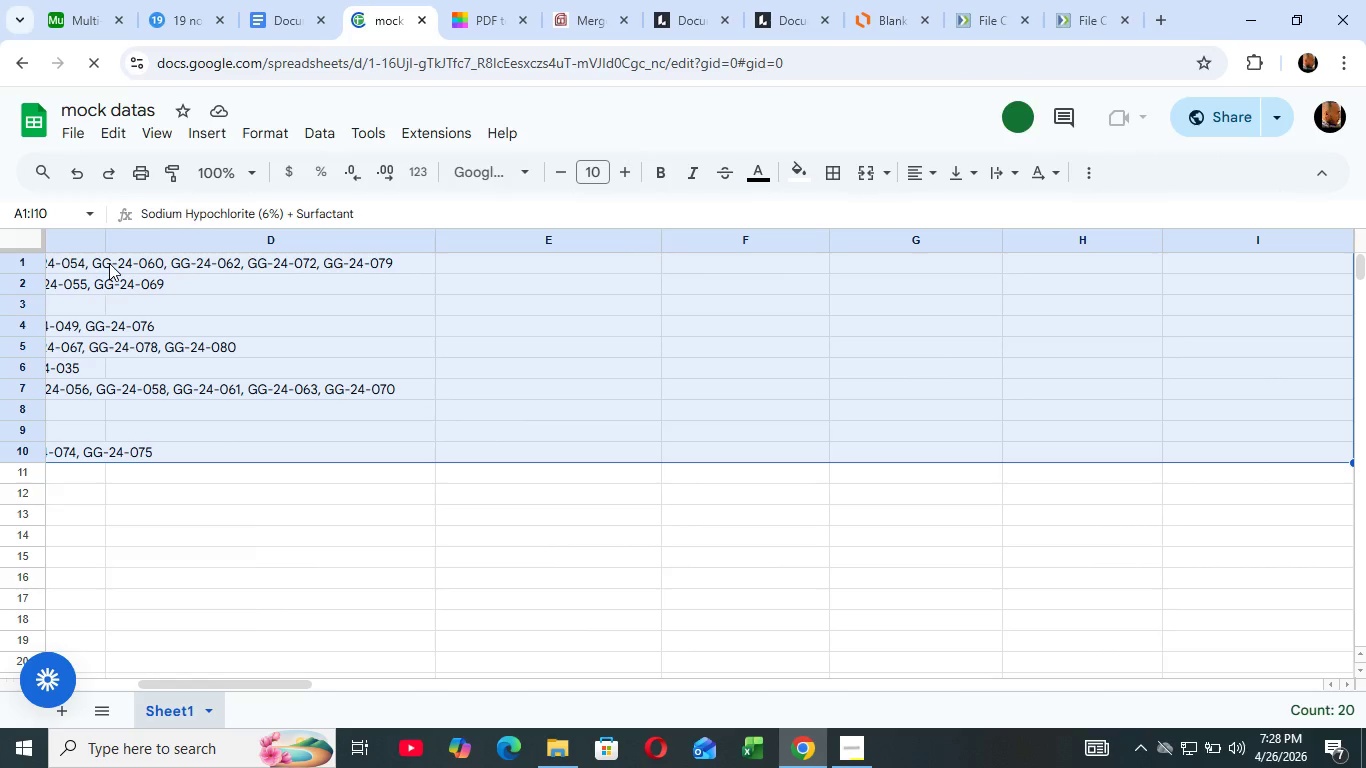 
key(Shift+ArrowRight)
 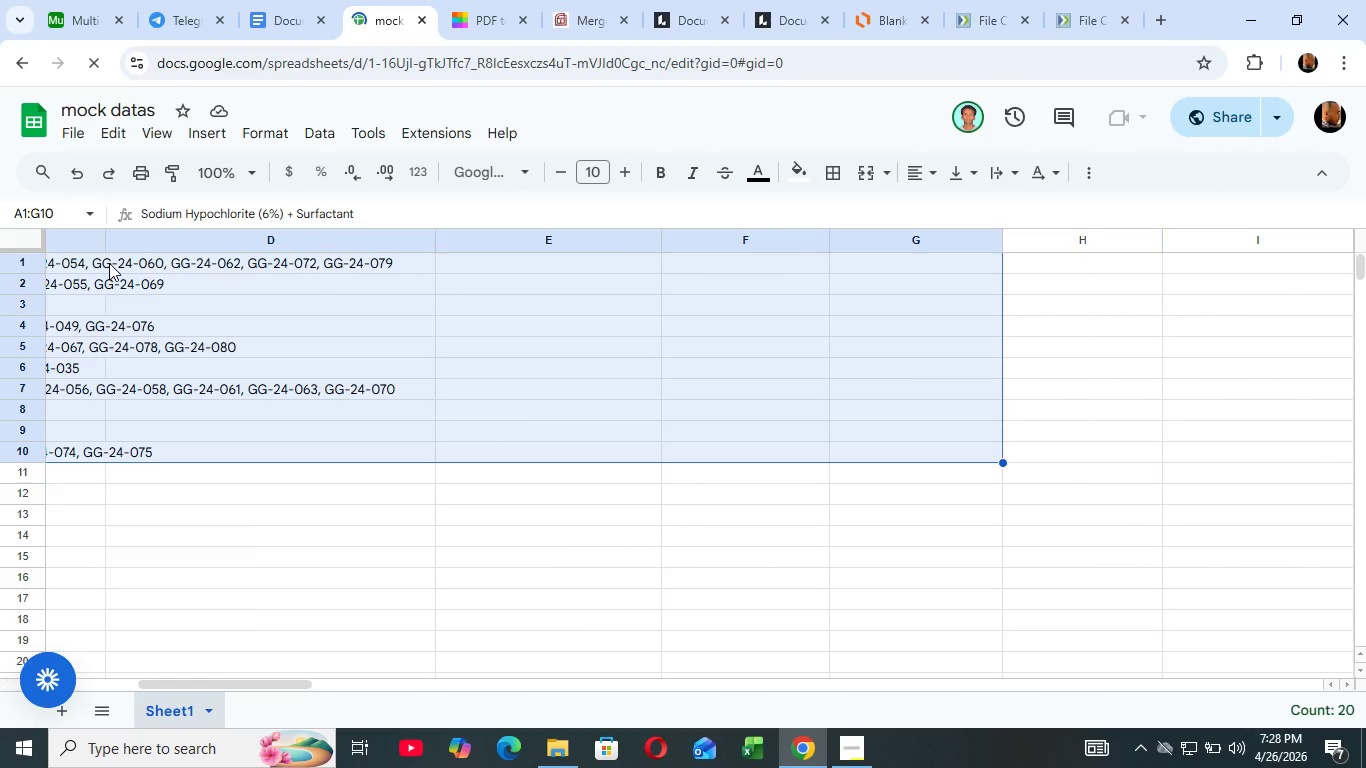 
key(Shift+ArrowLeft)
 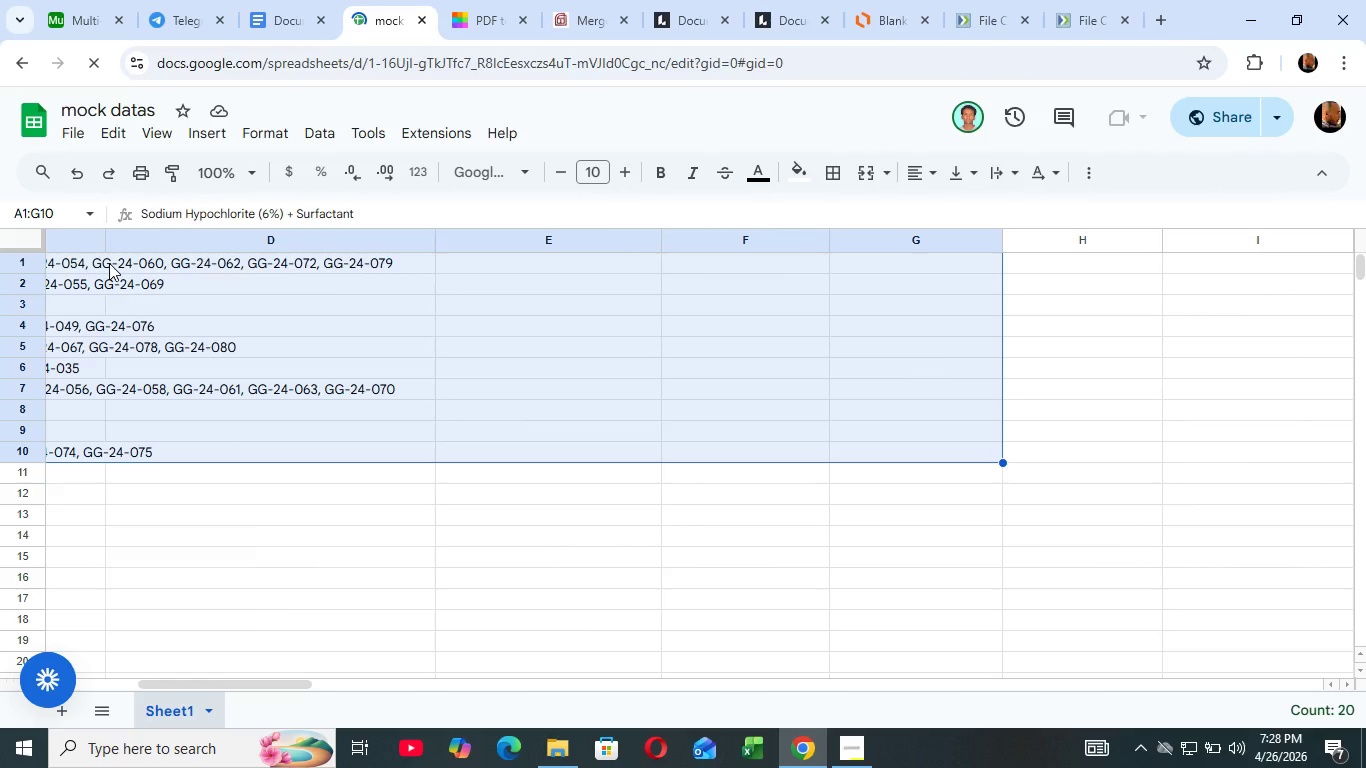 
key(Shift+ArrowLeft)
 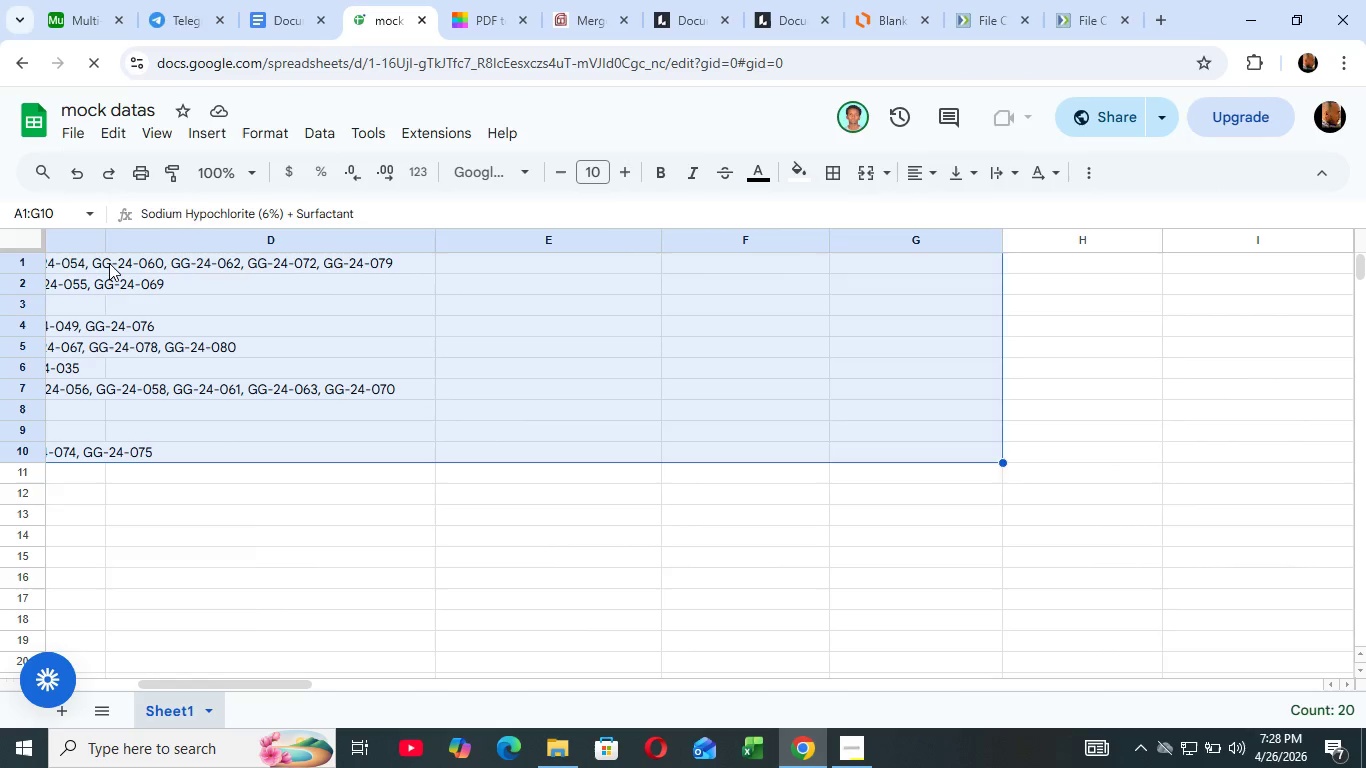 
key(Shift+ArrowLeft)
 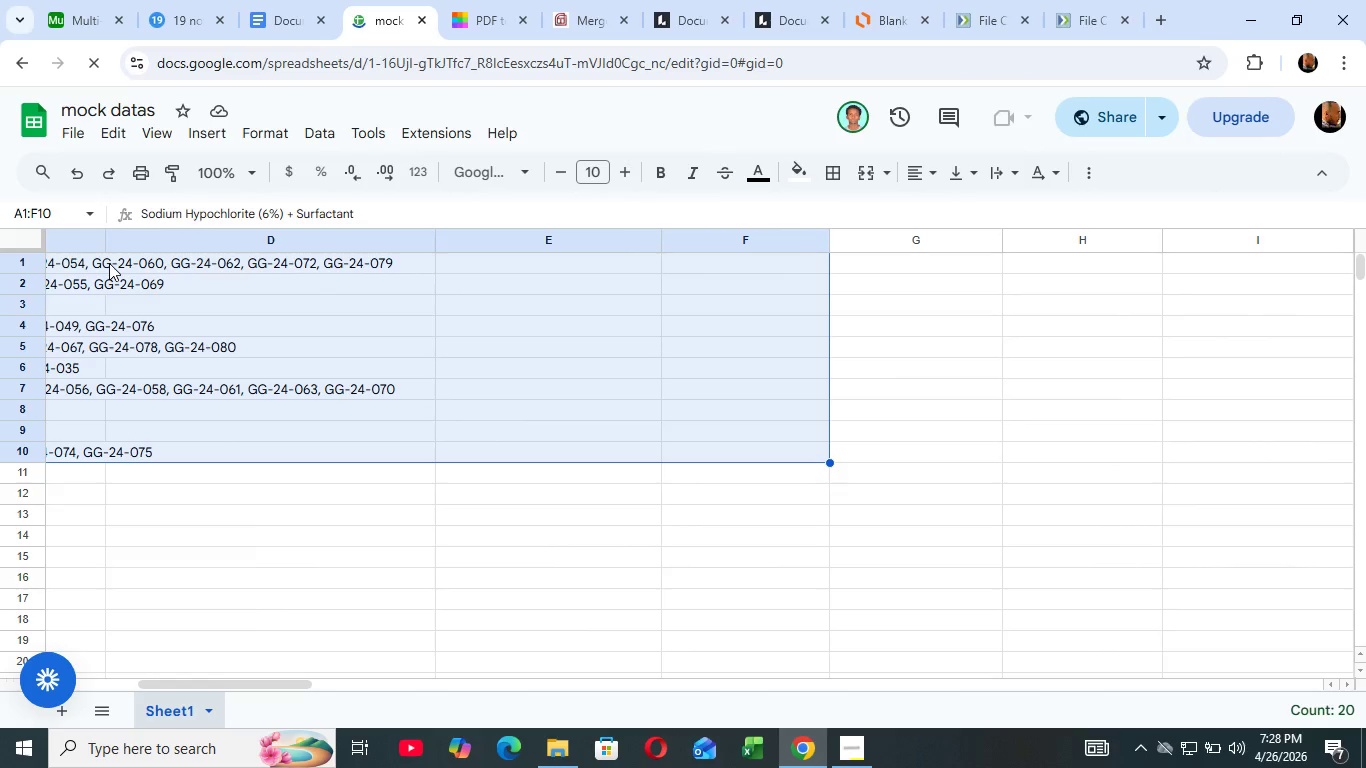 
key(Shift+ArrowLeft)
 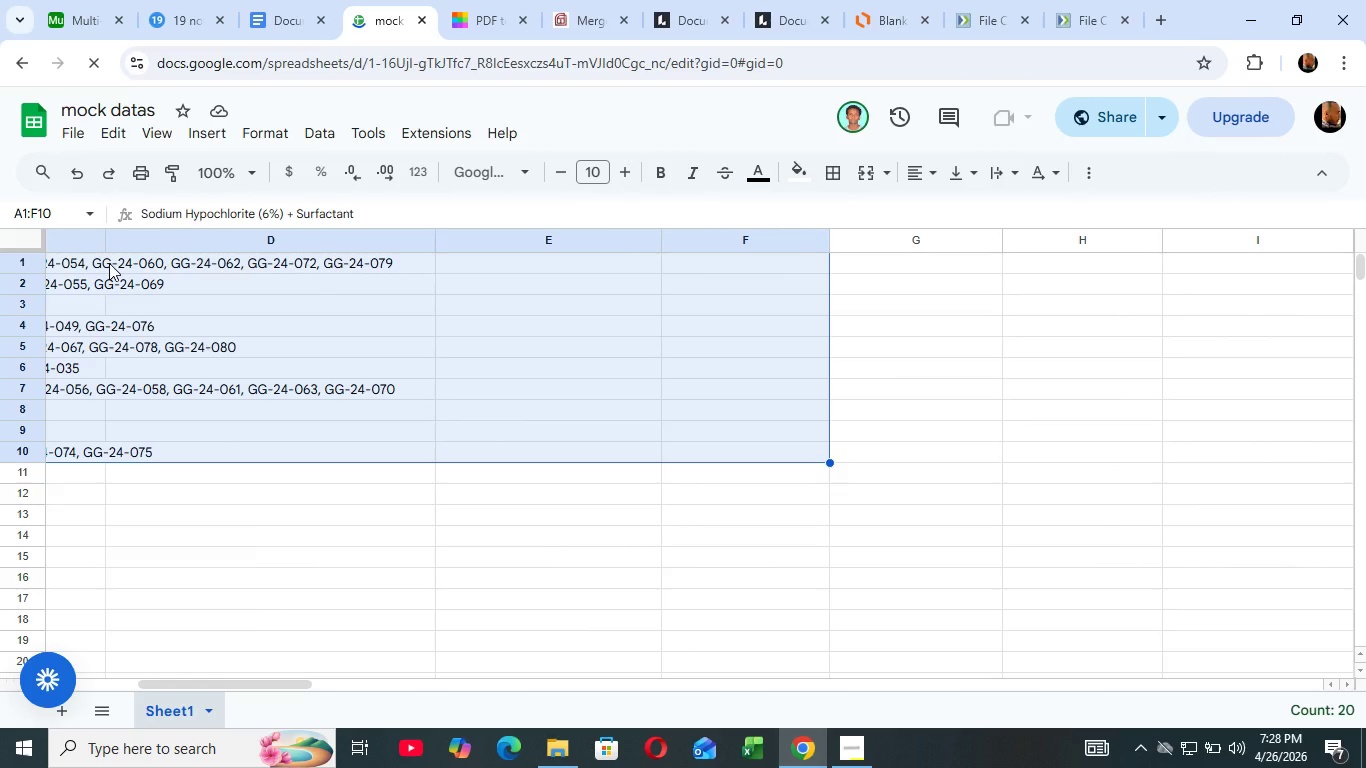 
key(Shift+ArrowLeft)
 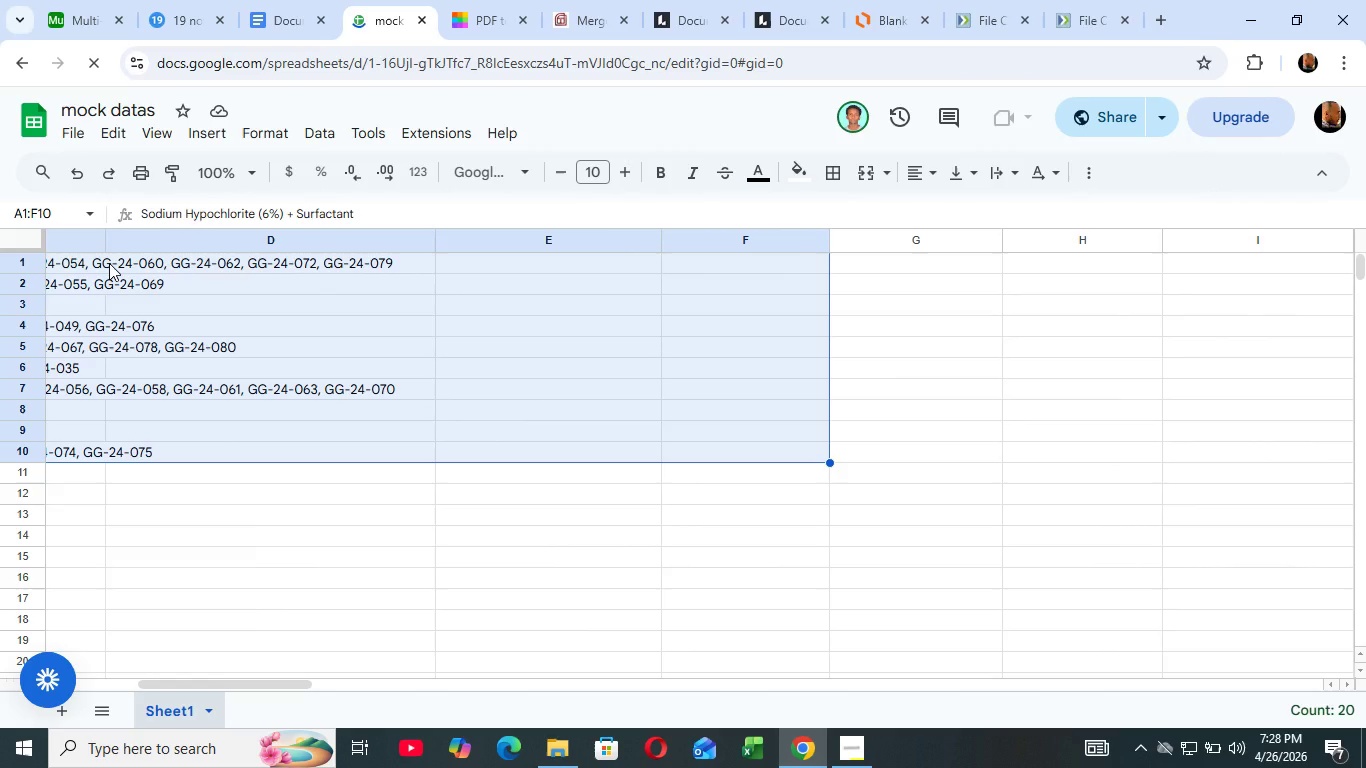 
key(Shift+ArrowLeft)
 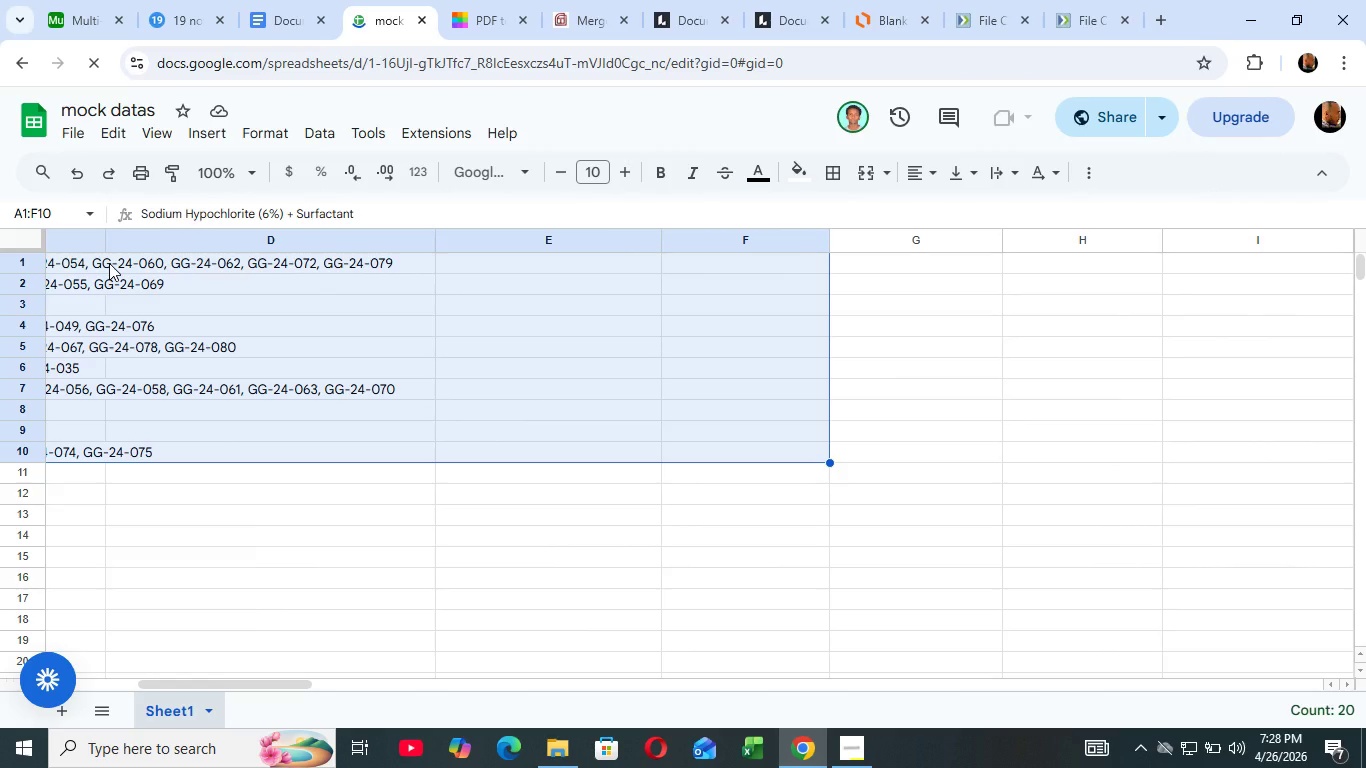 
key(Shift+ArrowLeft)
 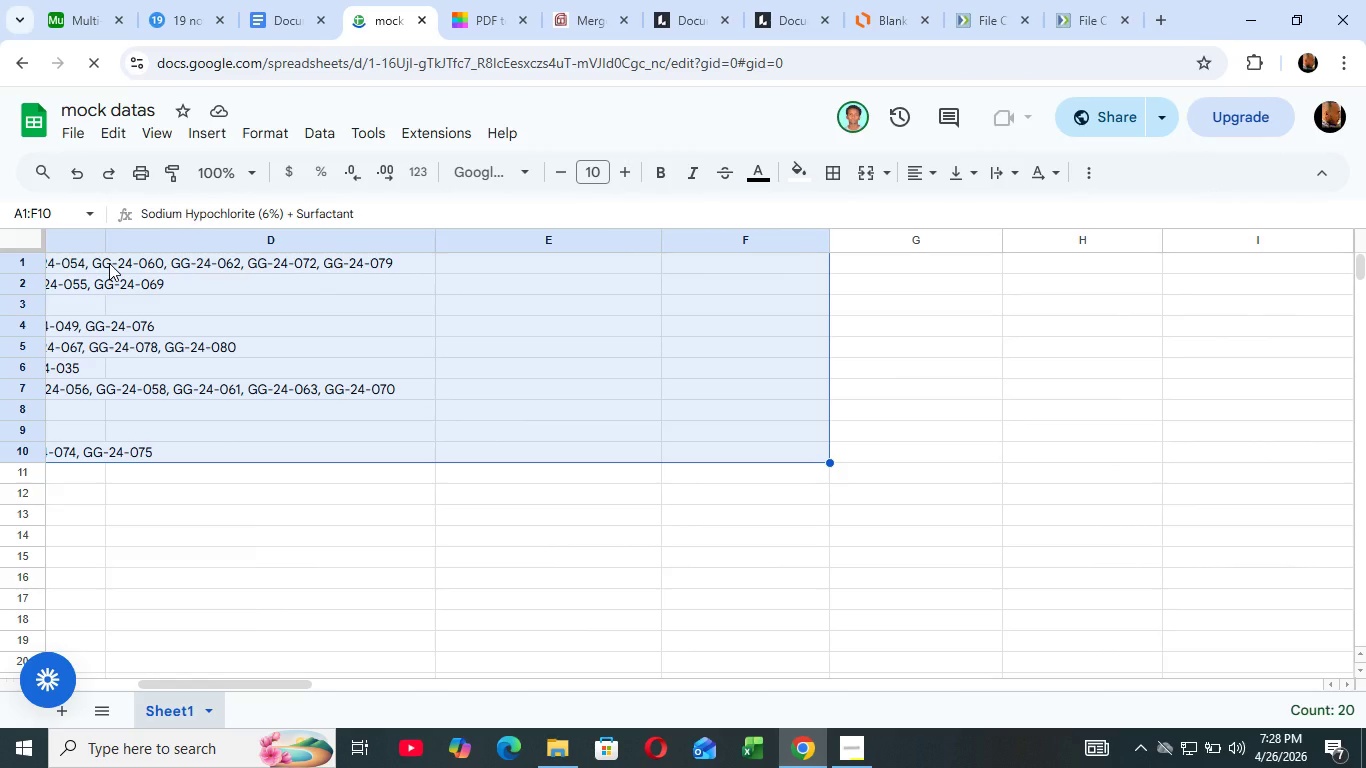 
key(Shift+ArrowLeft)
 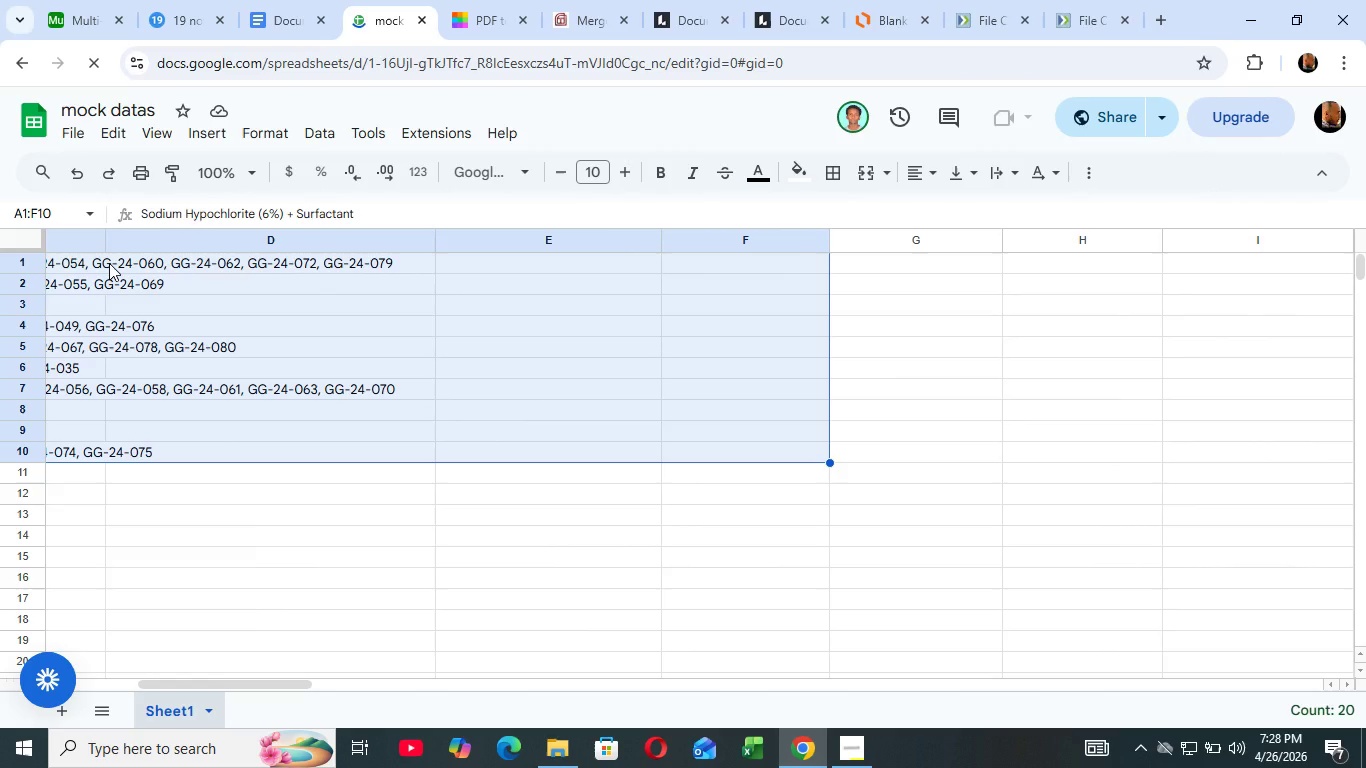 
key(Shift+ArrowLeft)
 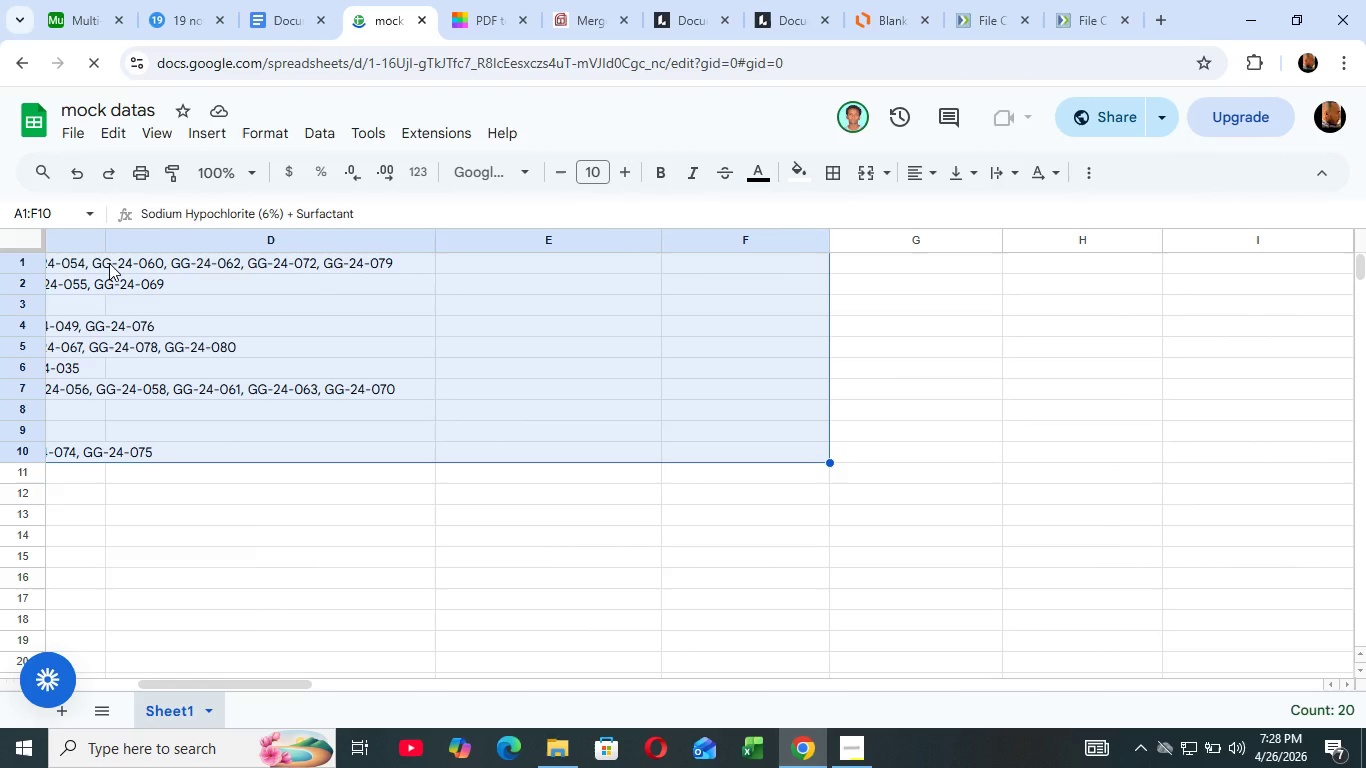 
key(Shift+ArrowLeft)
 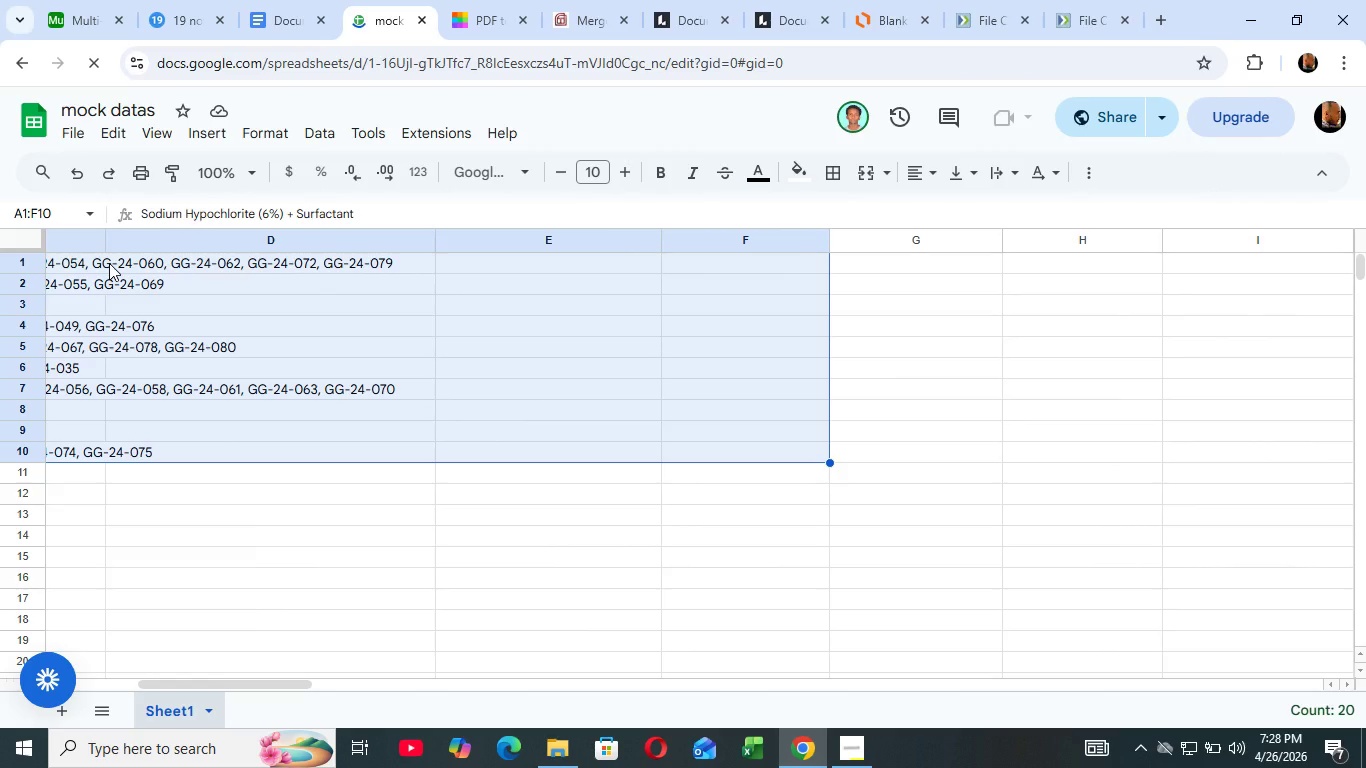 
key(Shift+ArrowLeft)
 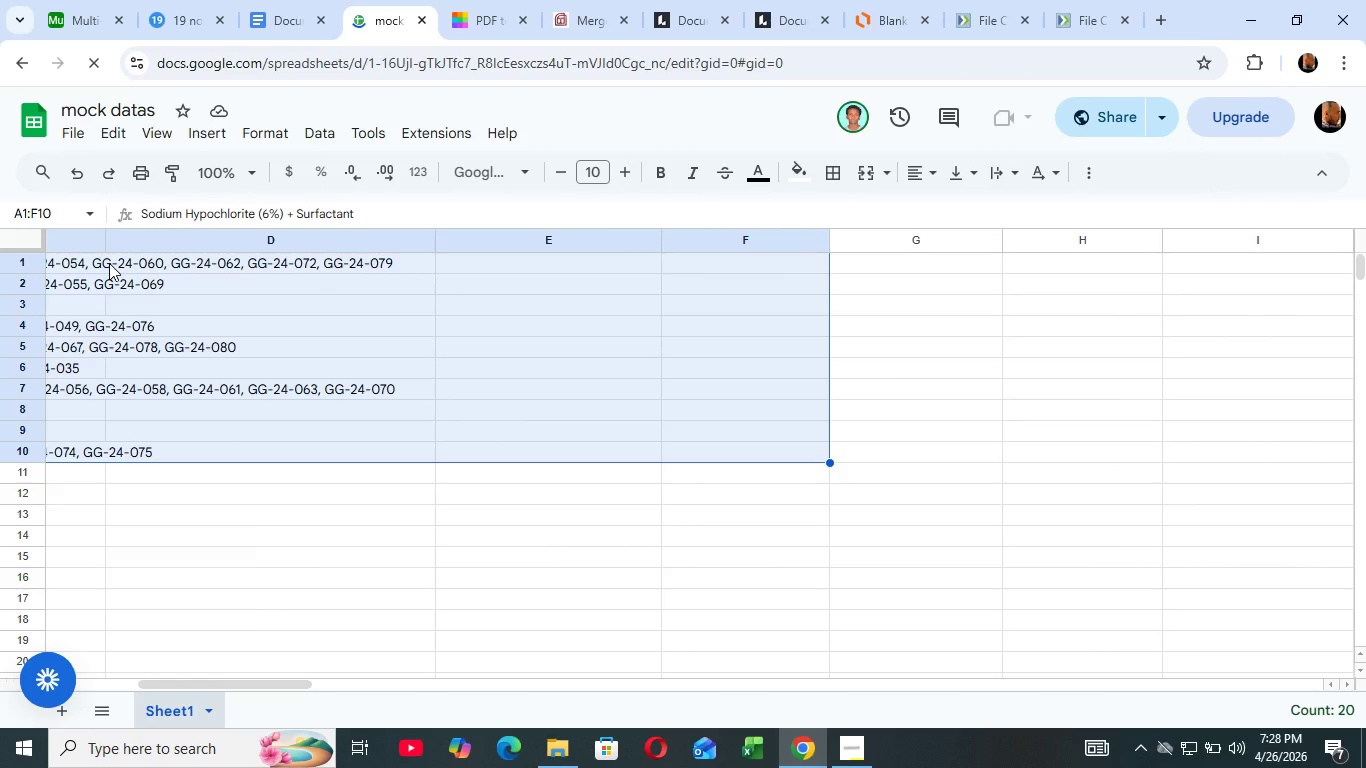 
key(Shift+ArrowLeft)
 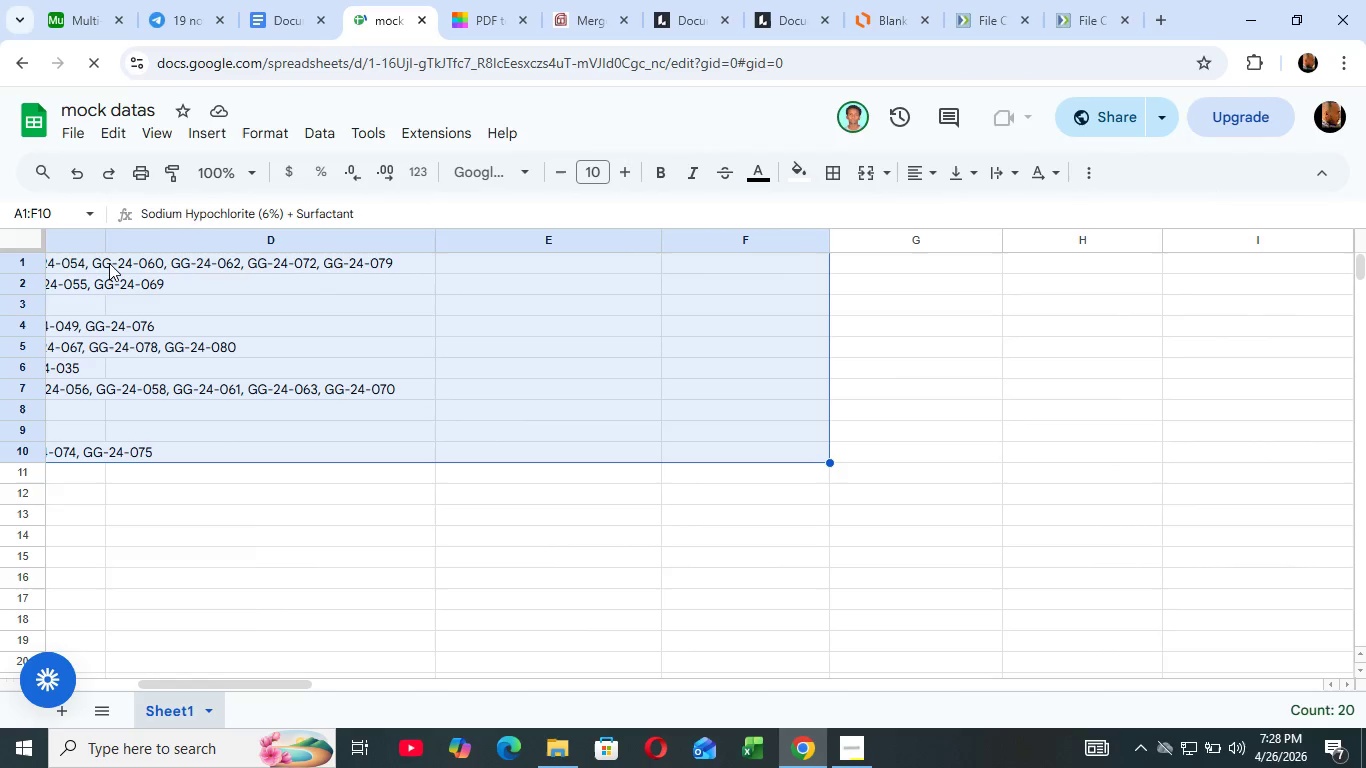 
key(Control+C)
 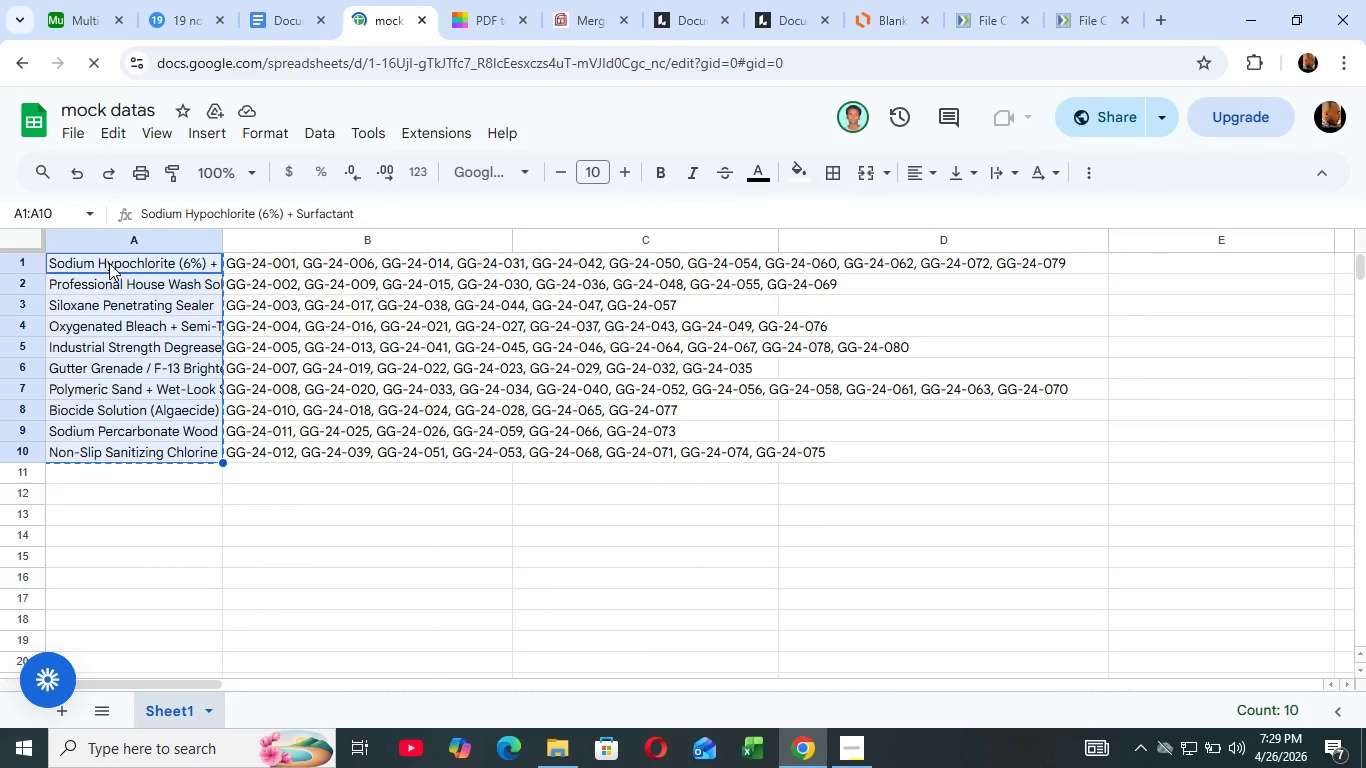 
key(Shift+ArrowRight)
 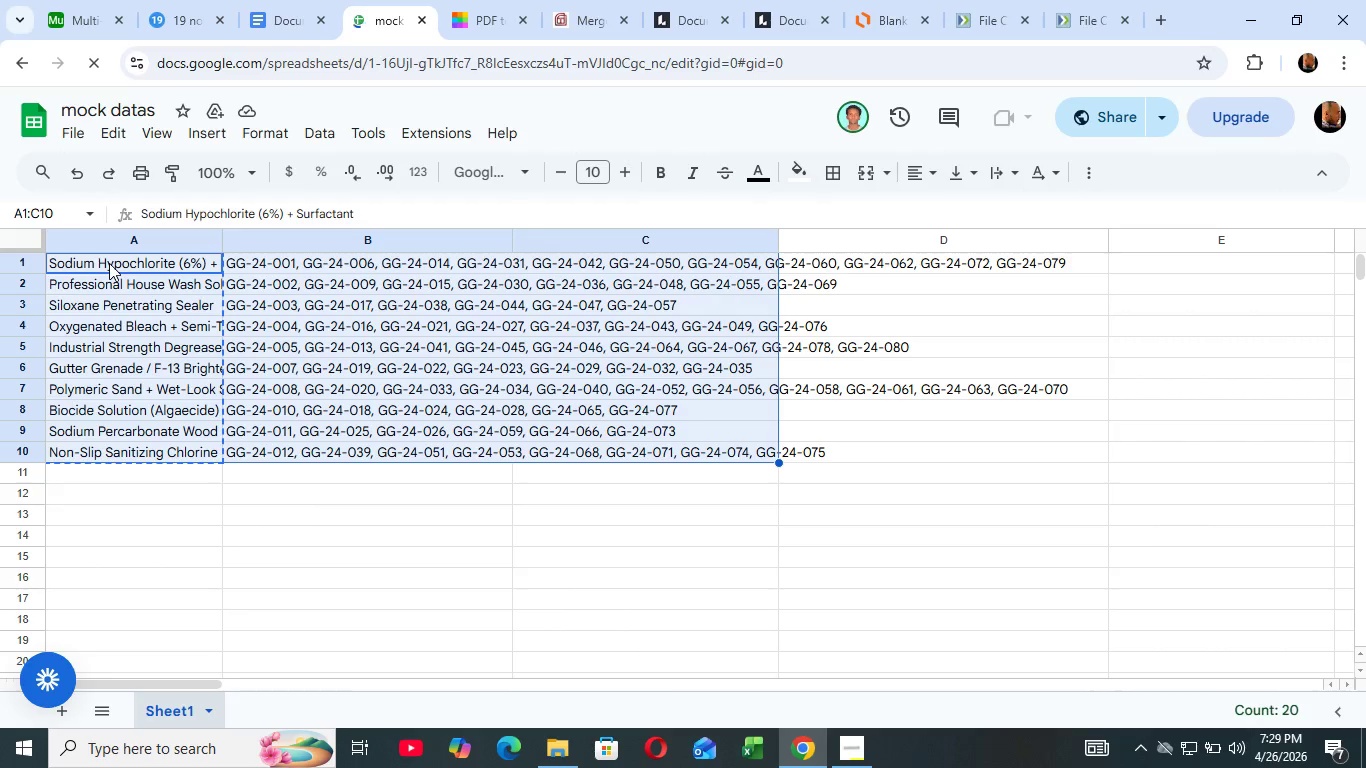 
hold_key(key=ShiftLeft, duration=1.22)
 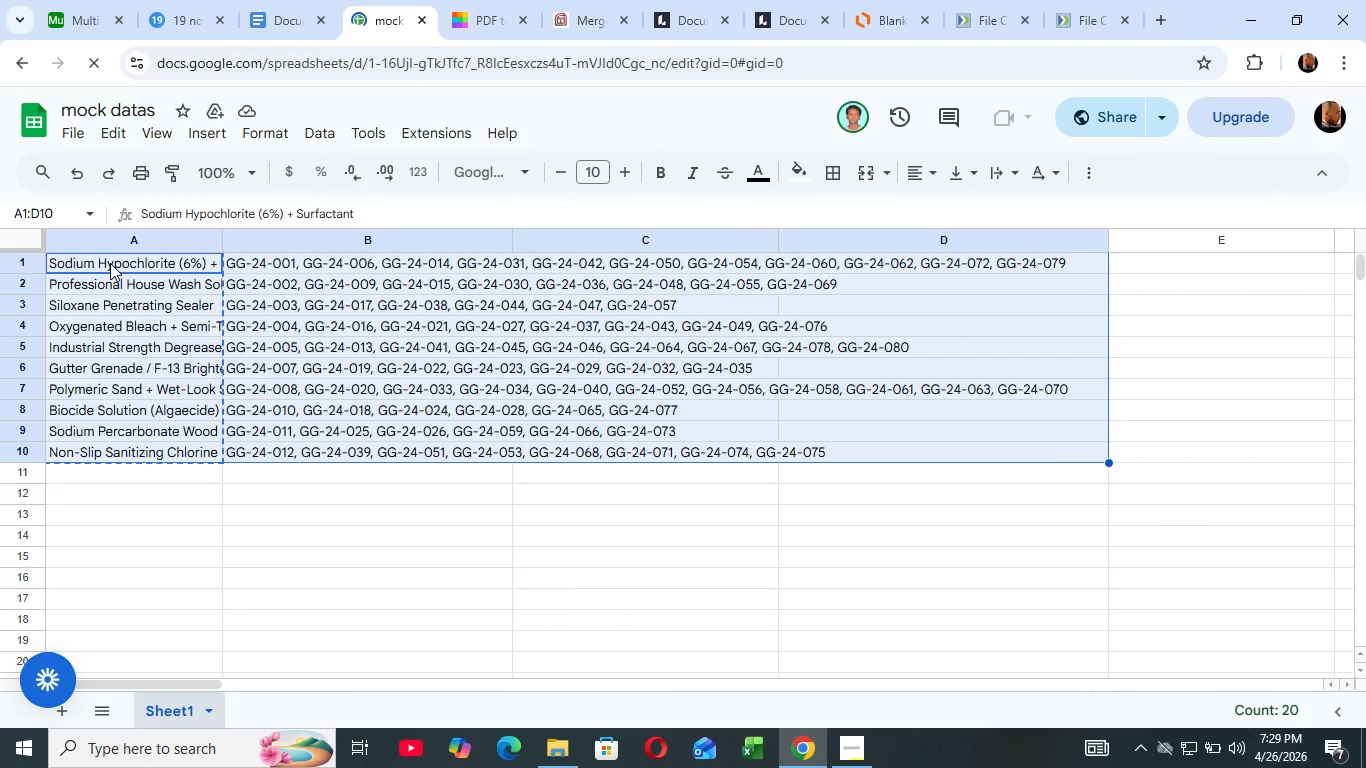 
key(ArrowRight)
 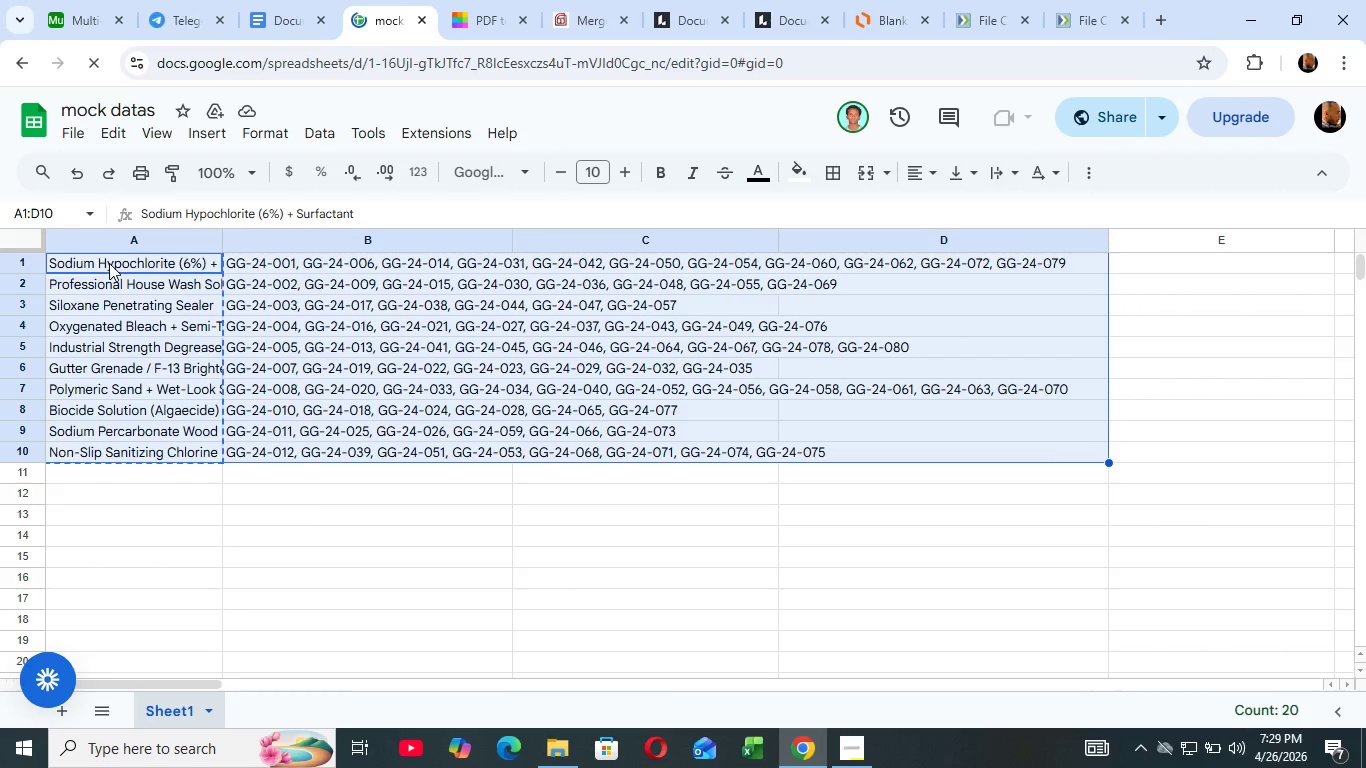 
key(ArrowRight)
 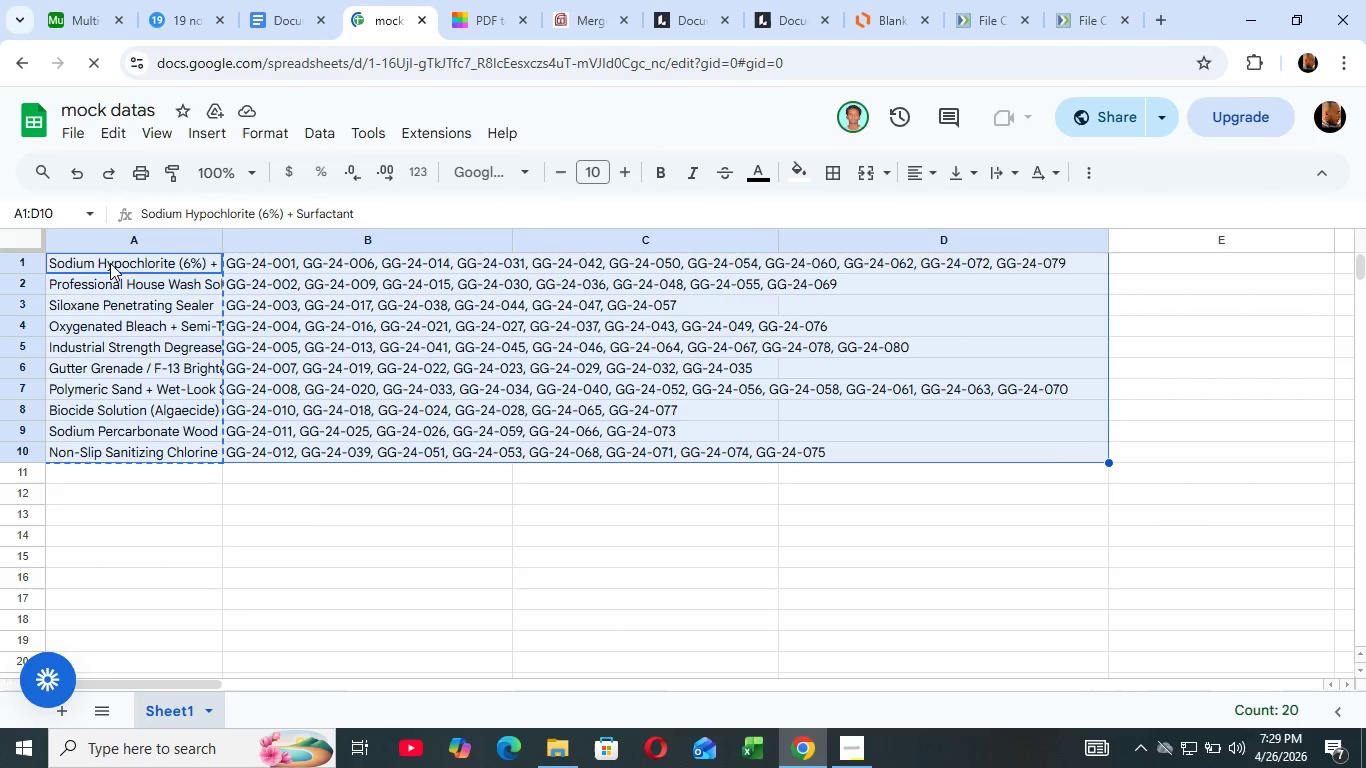 
key(Control+C)
 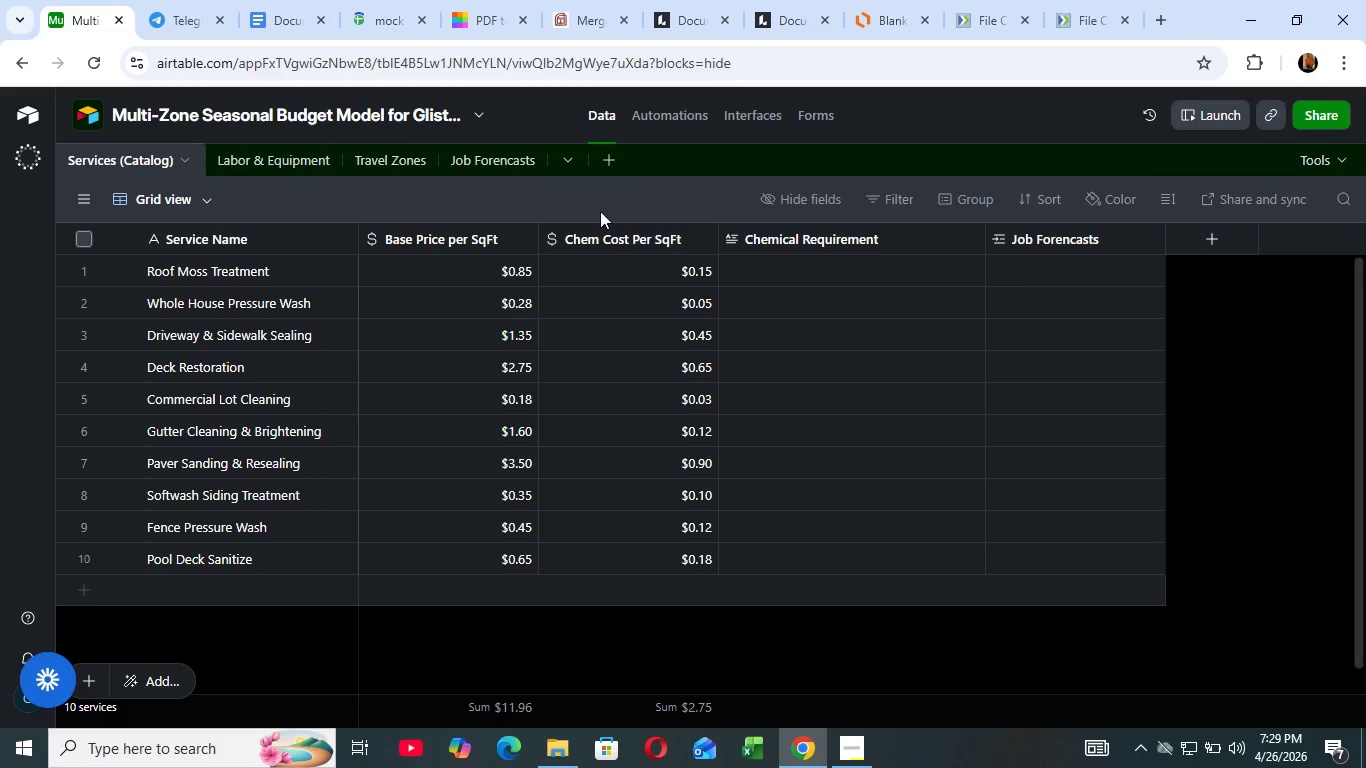 
wait(5.7)
 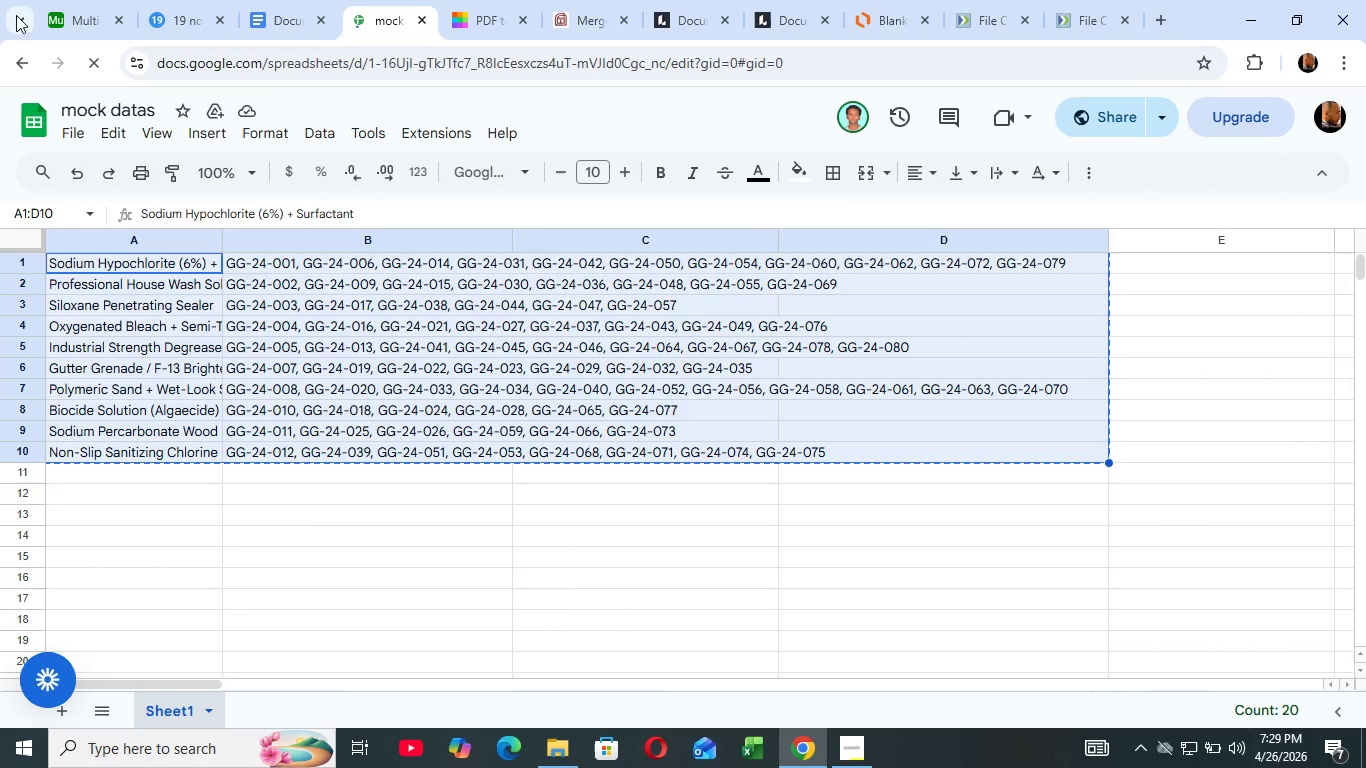 
left_click([888, 275])
 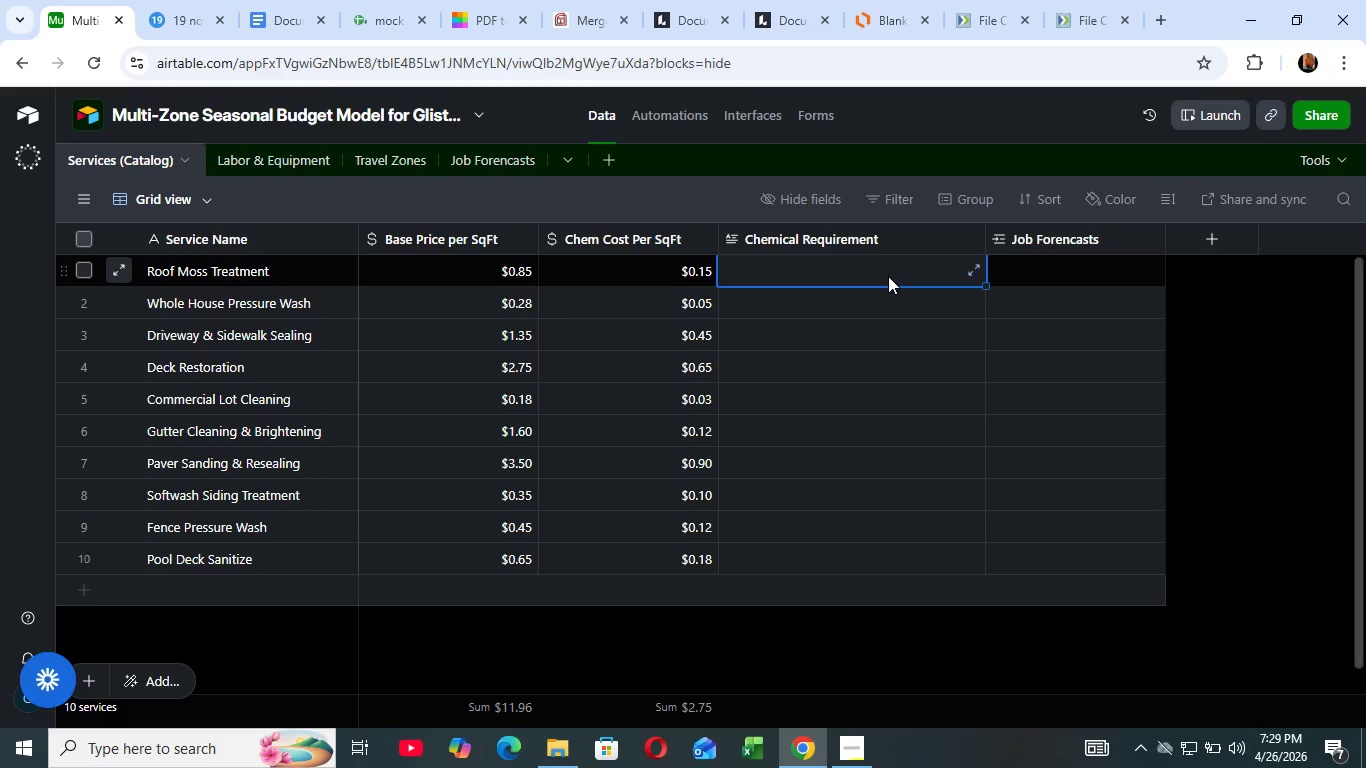 
wait(5.88)
 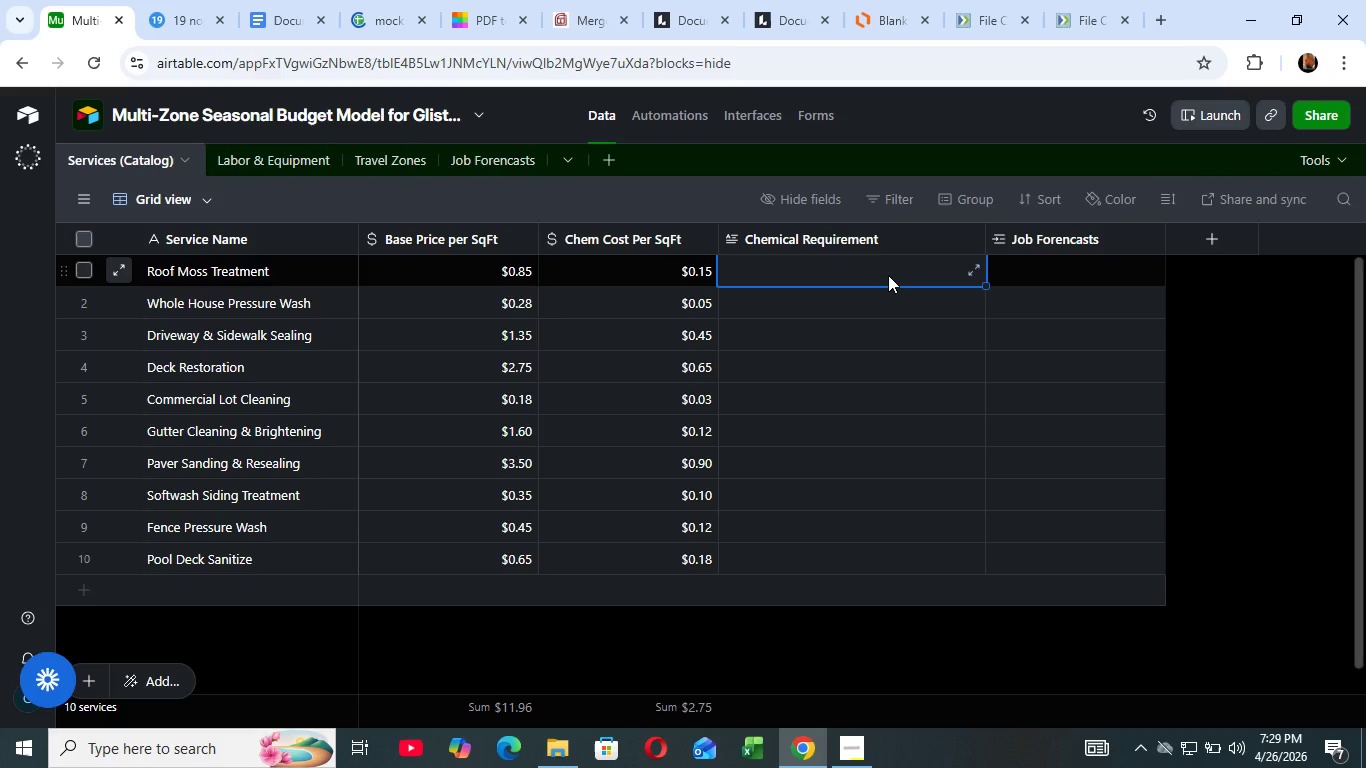 
key(Control+V)
 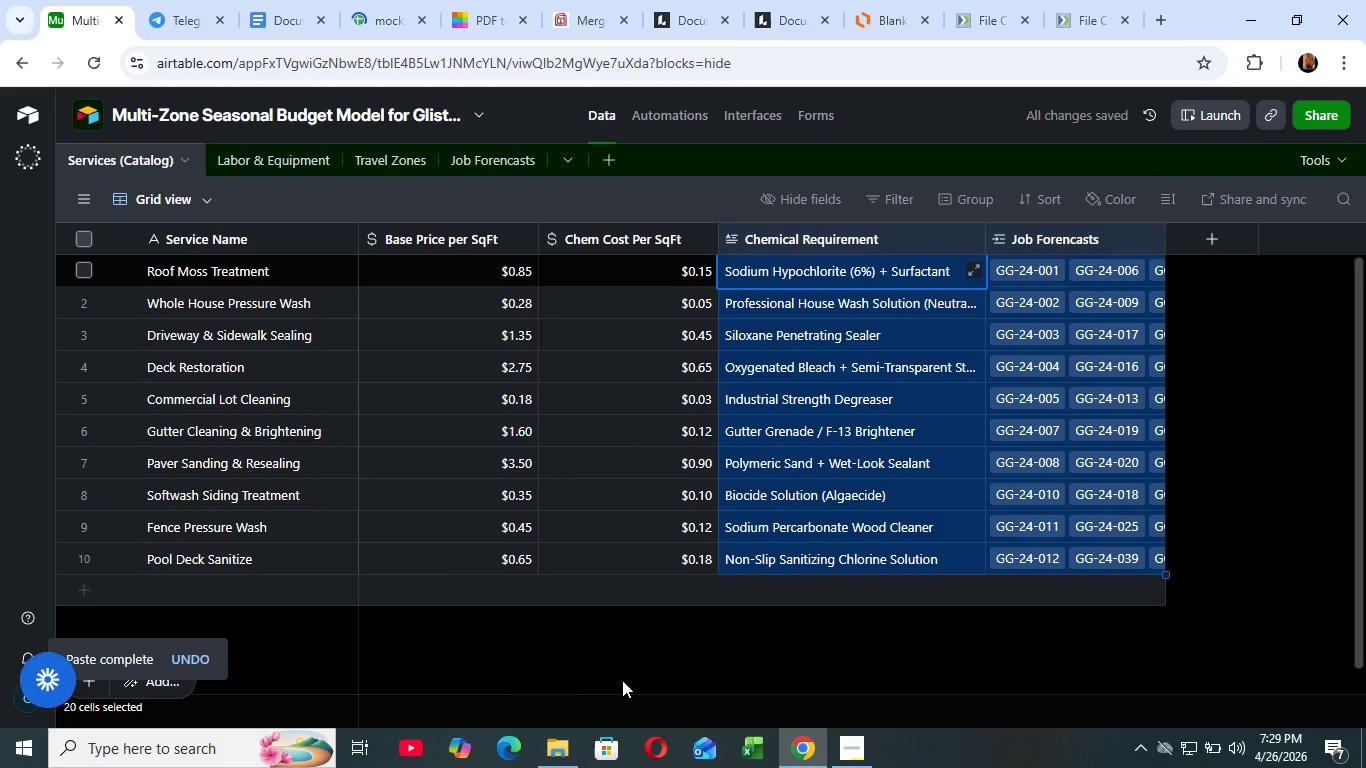 
left_click([658, 640])
 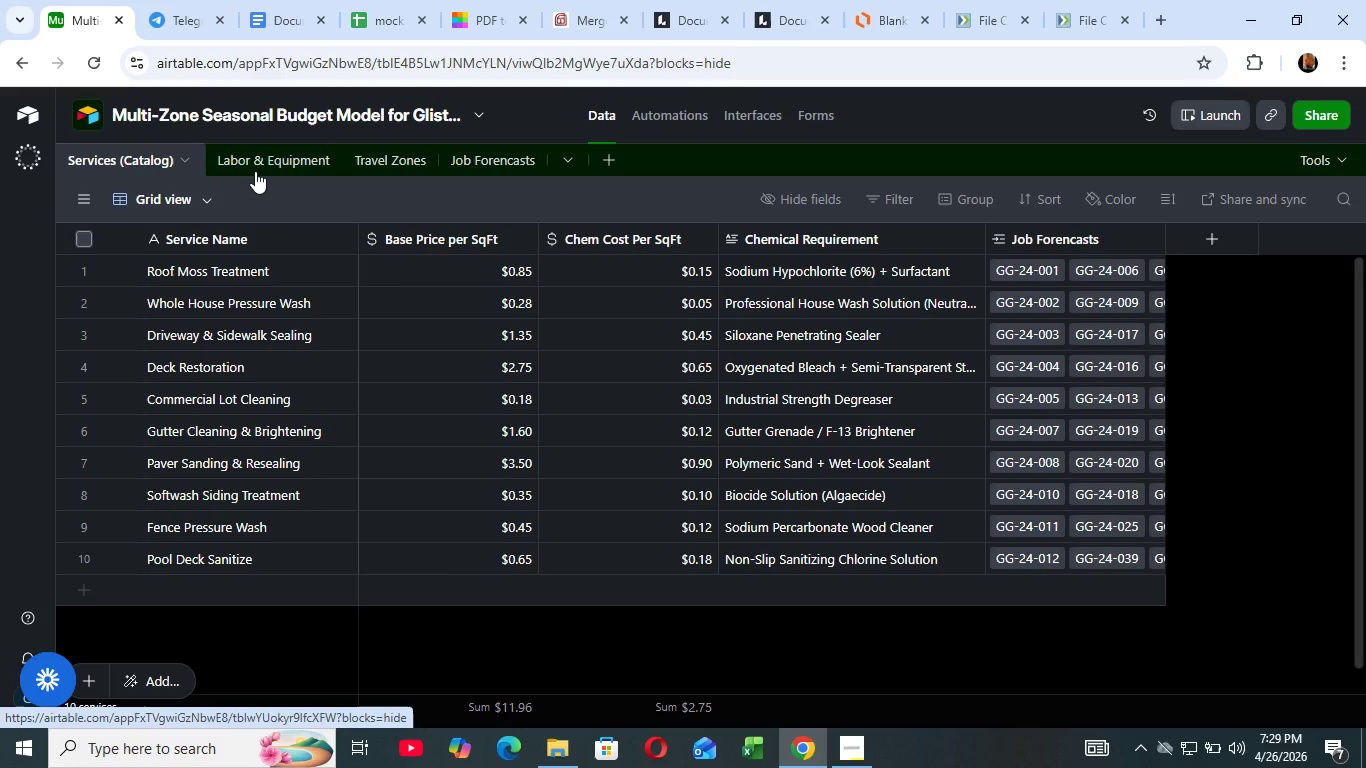 
wait(39.24)
 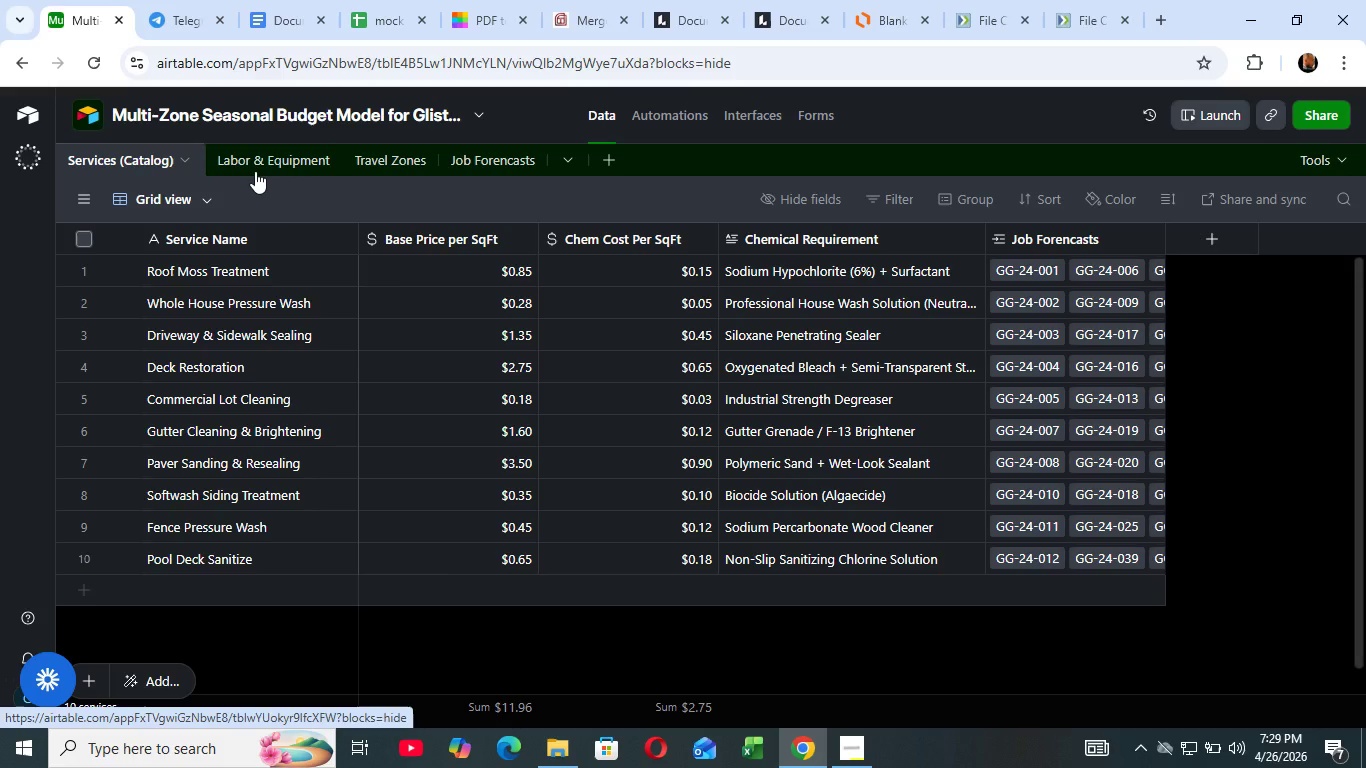 
left_click([257, 161])
 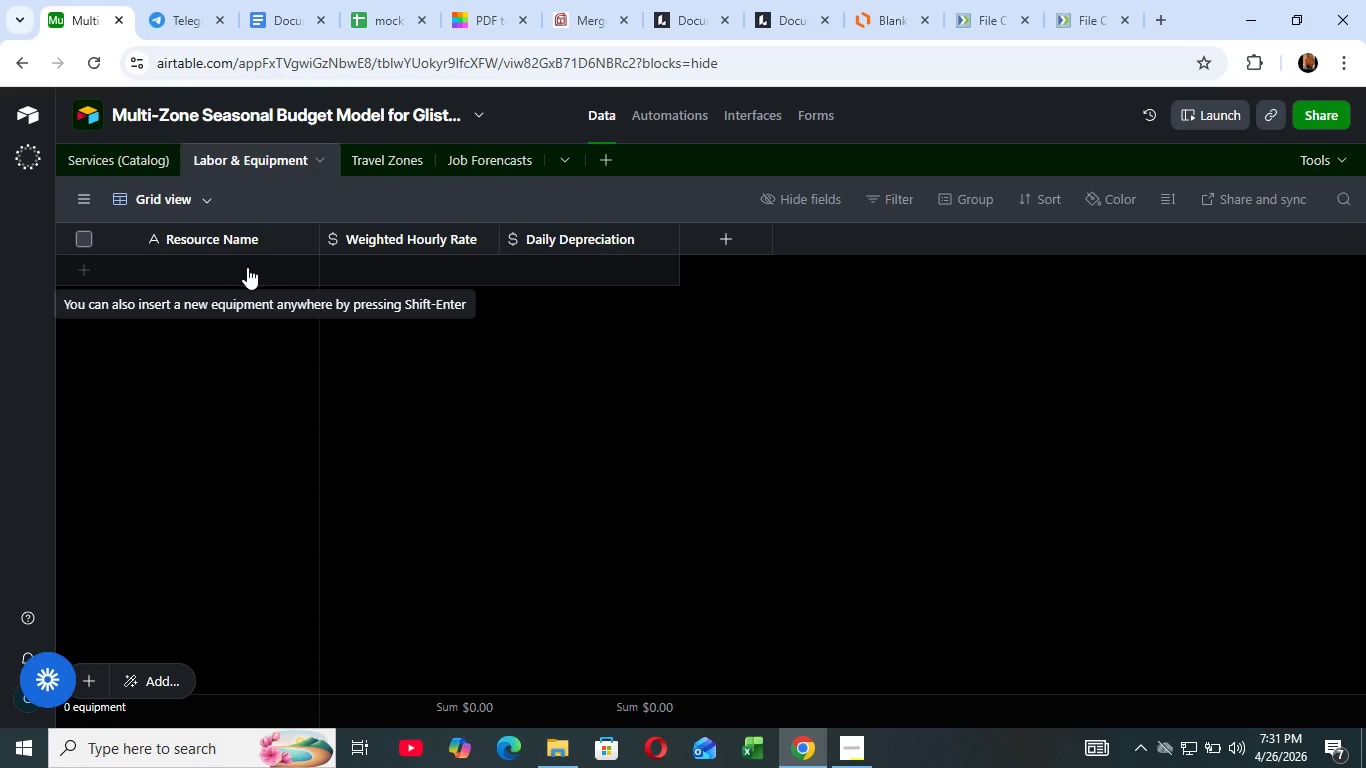 
wait(75.98)
 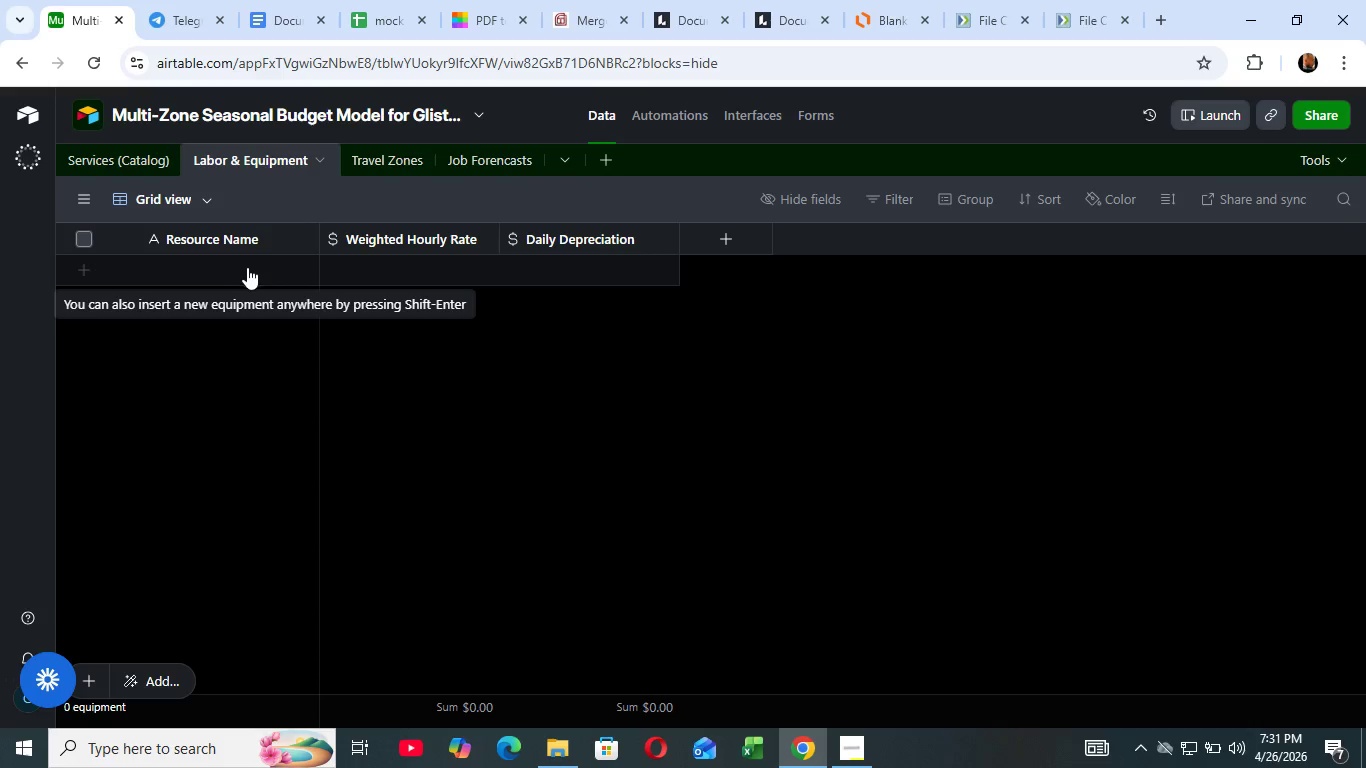 
type(ger)
key(Backspace)
key(Backspace)
key(Backspace)
 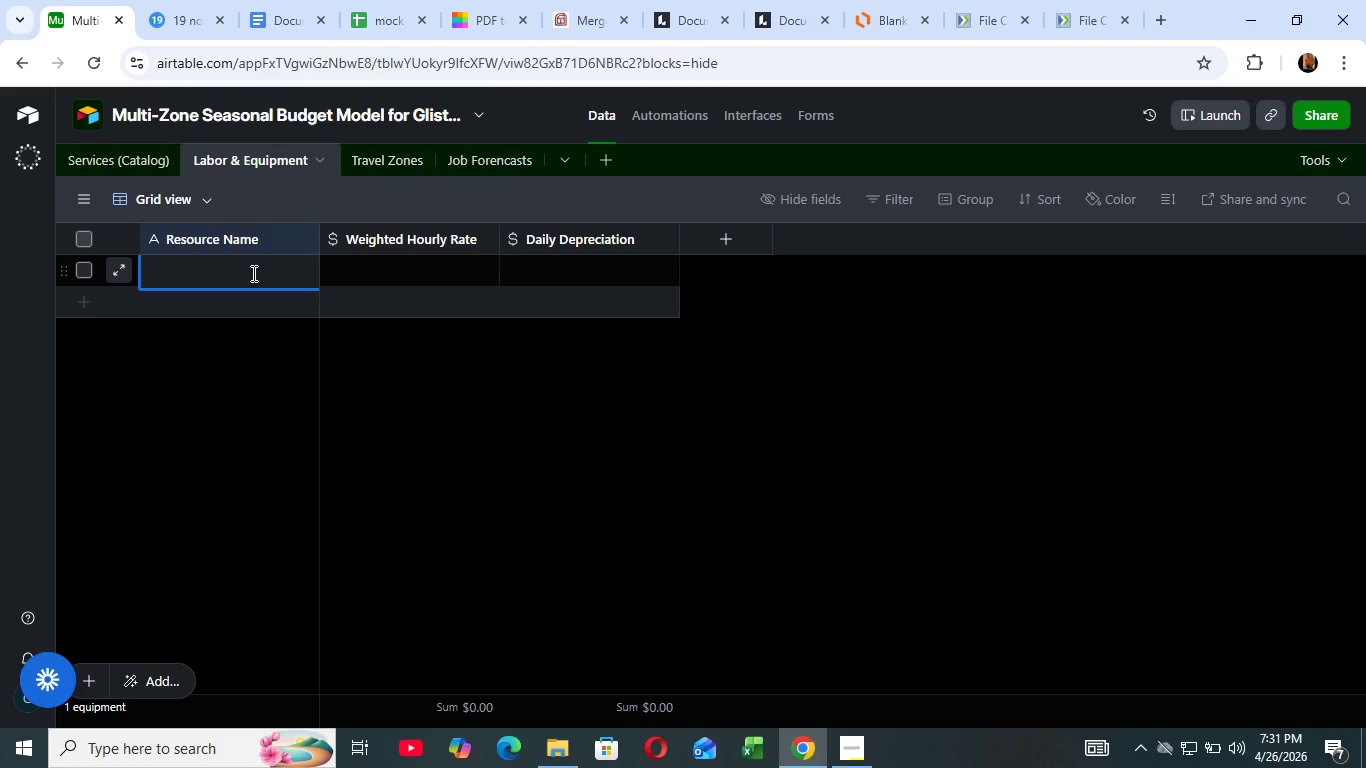 
wait(31.11)
 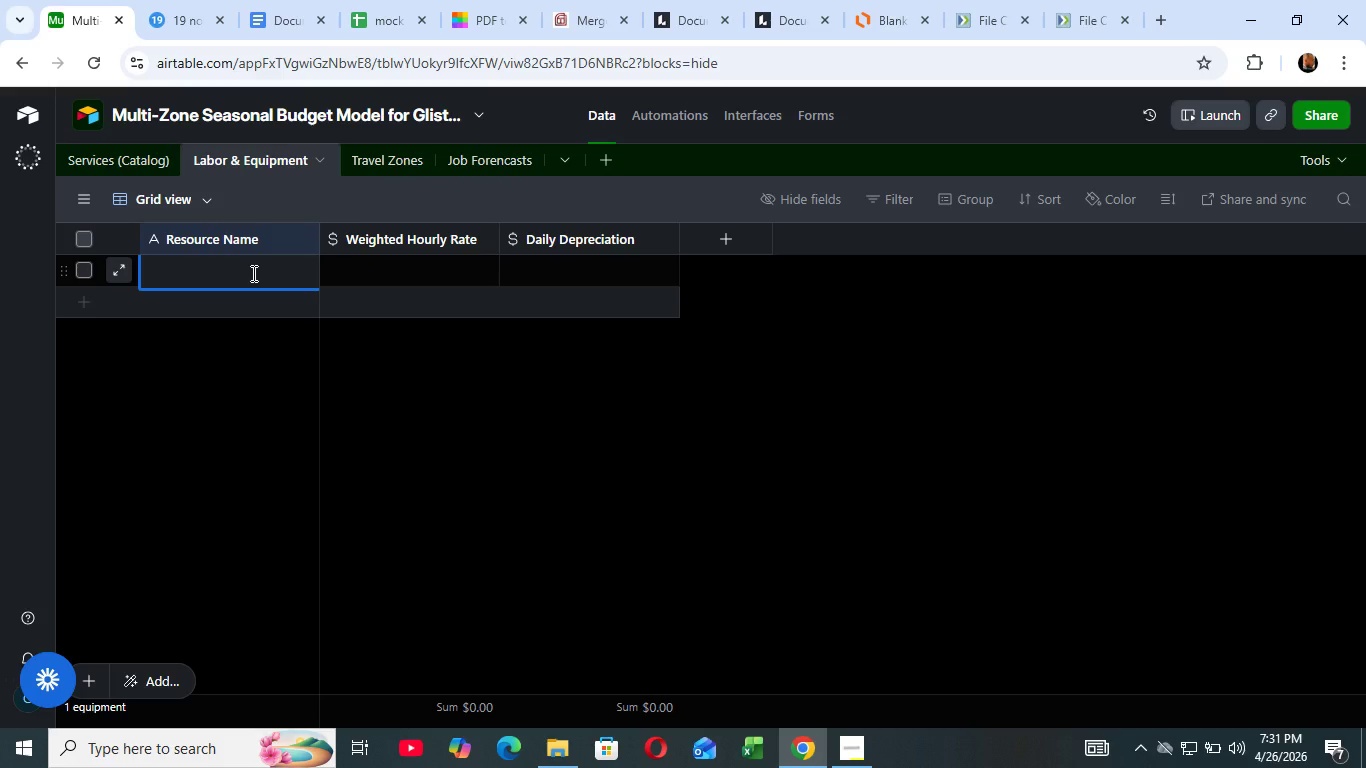 
type(preparing )
 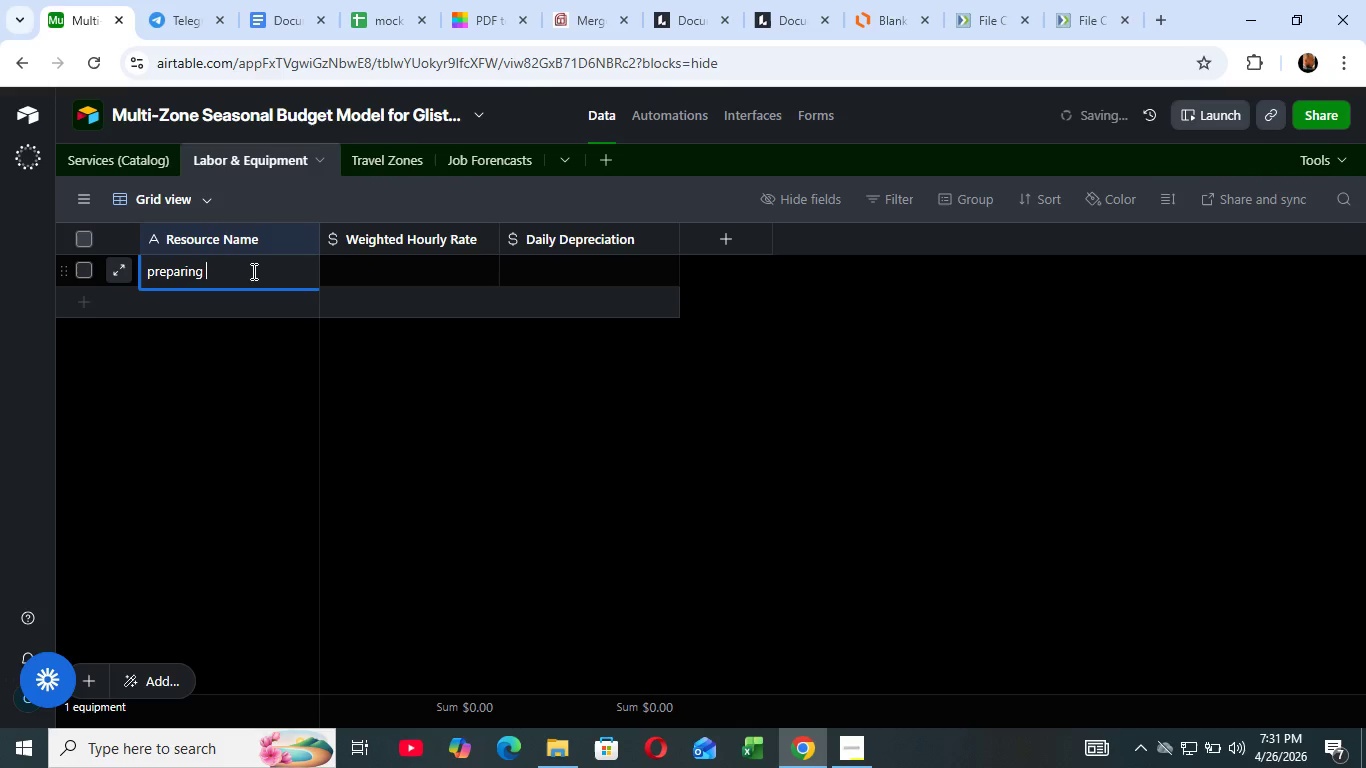 
wait(5.23)
 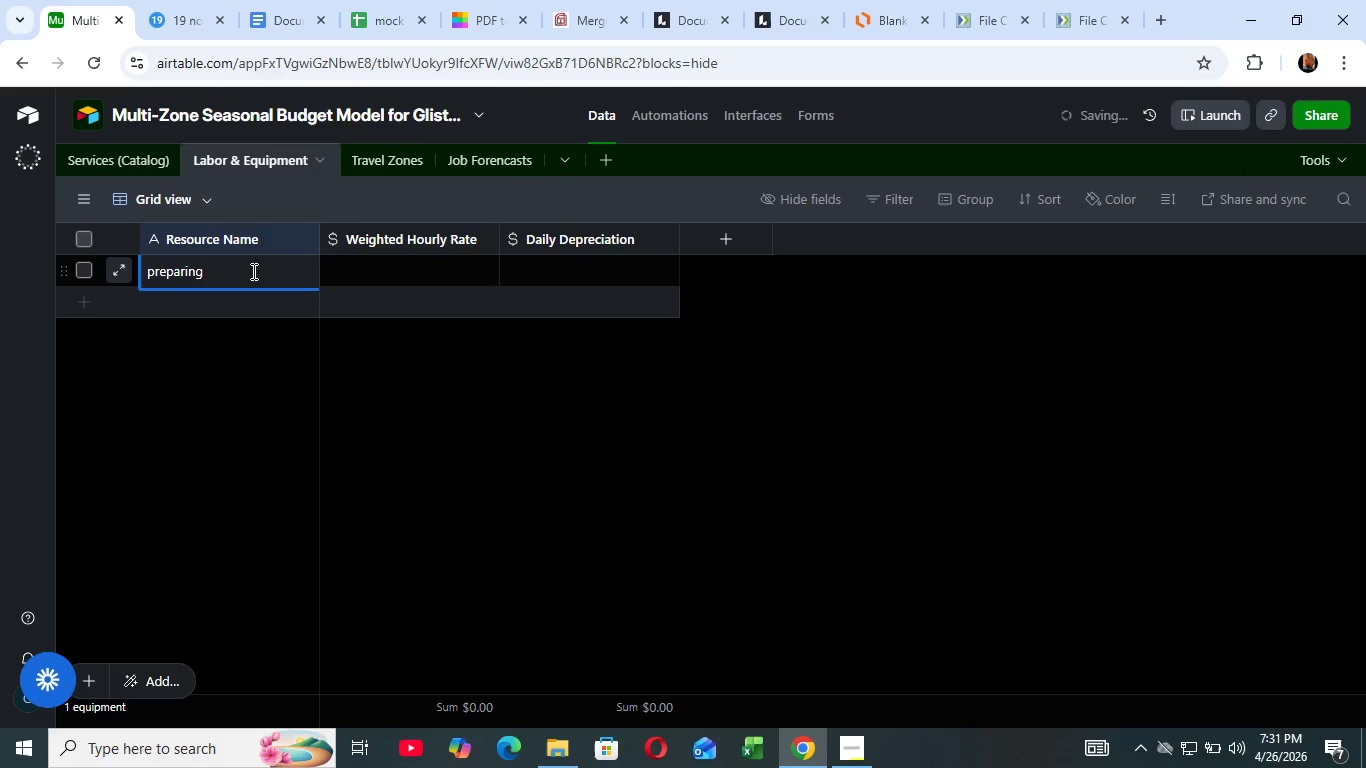 
key(Backspace)
 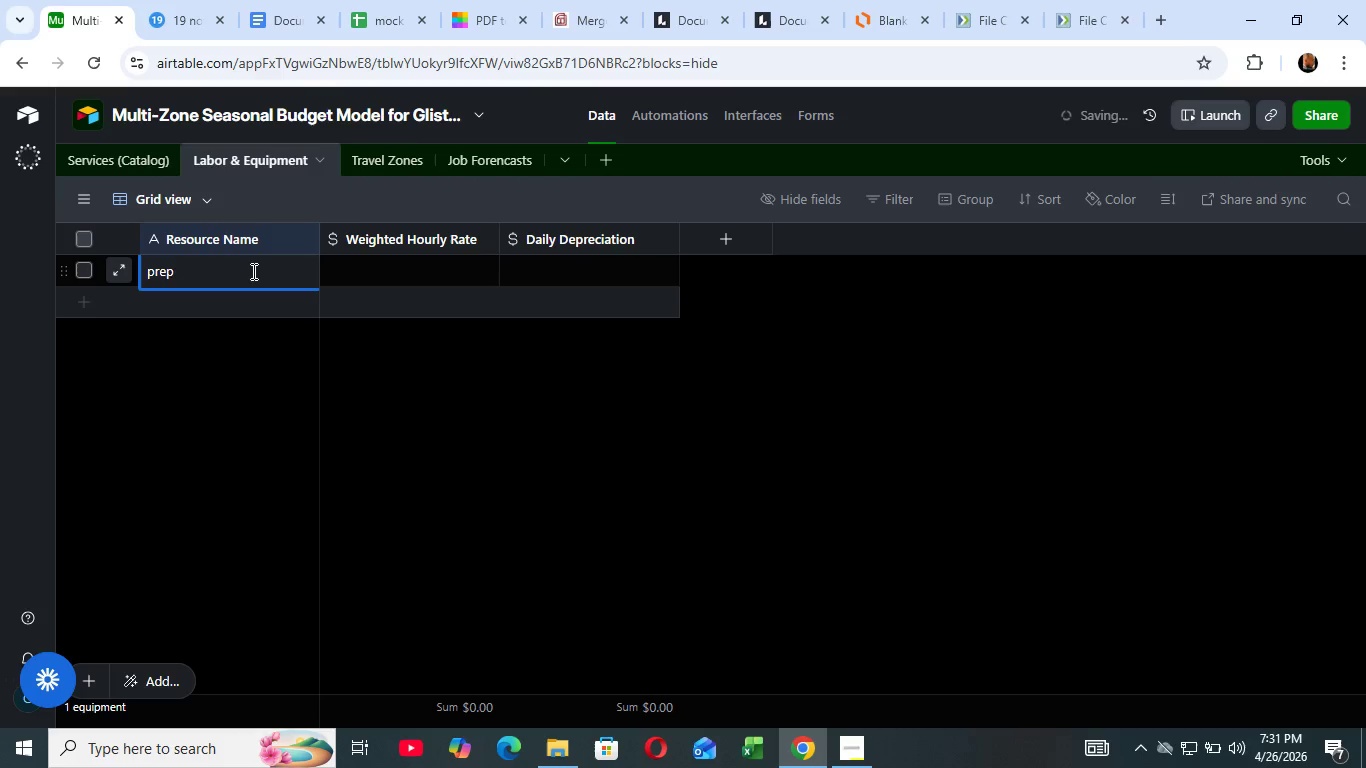 
key(Backspace)
 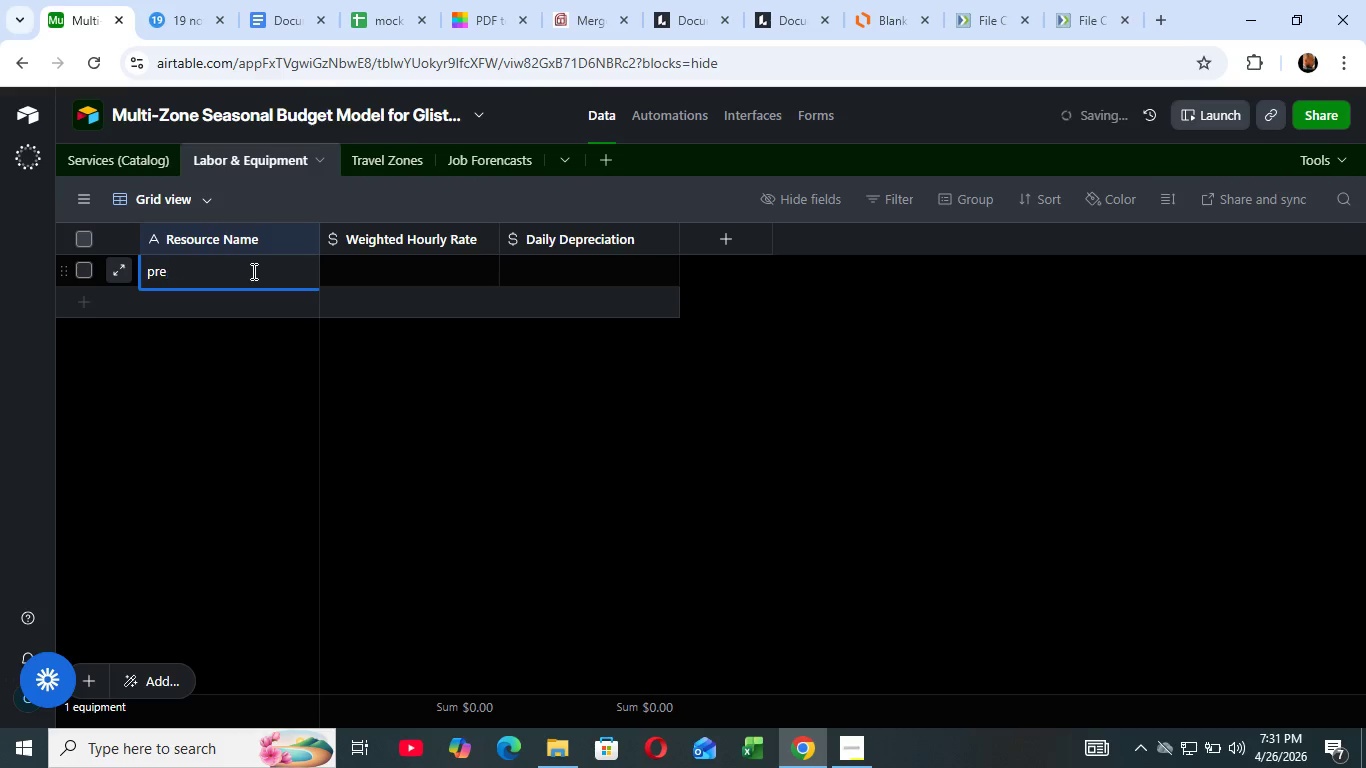 
key(Backspace)
 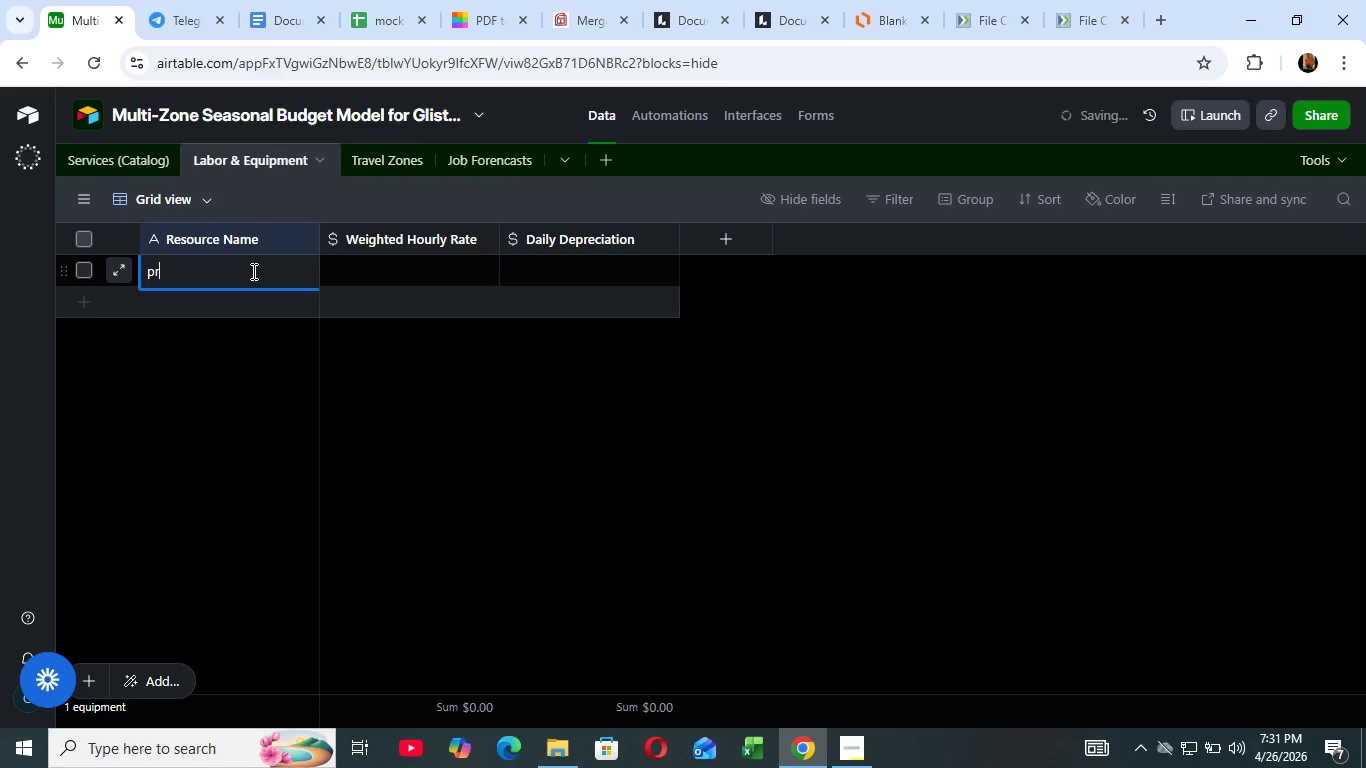 
key(Backspace)
 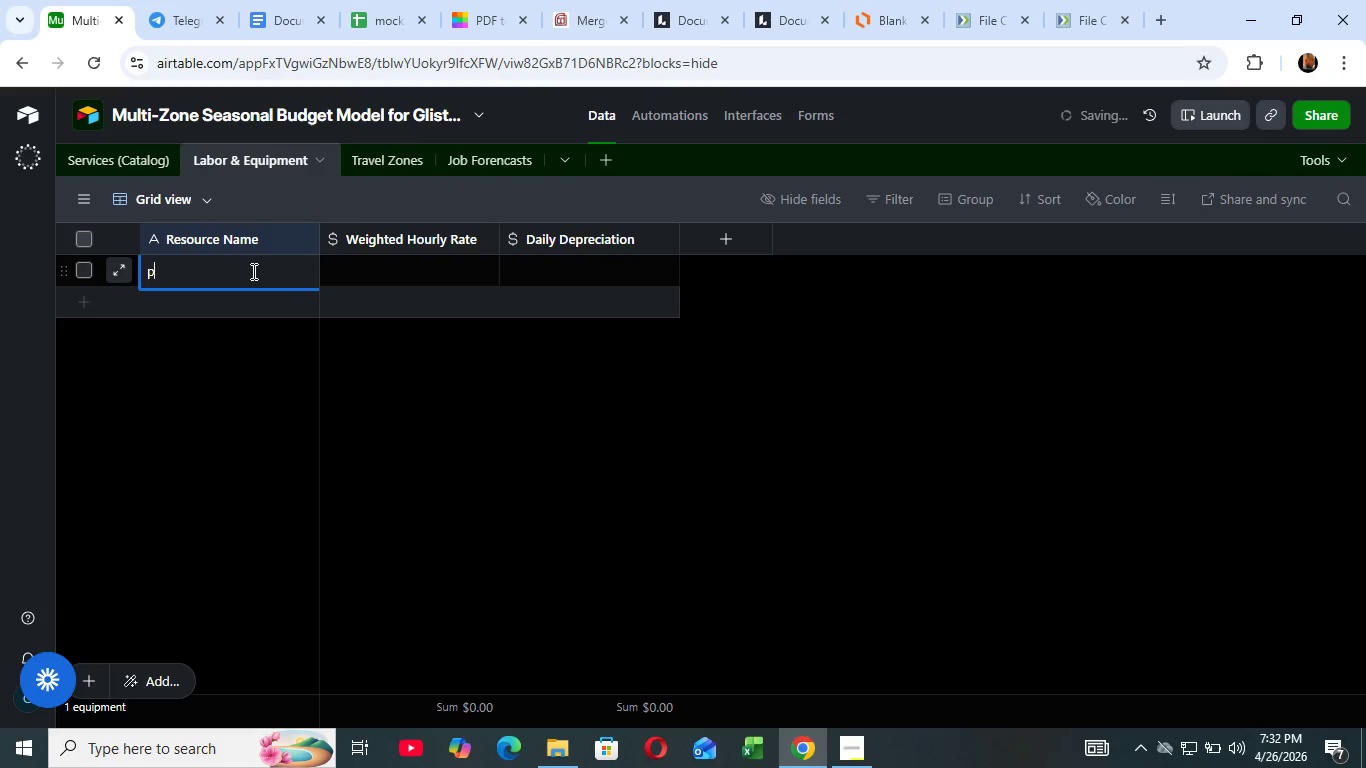 
key(Backspace)
 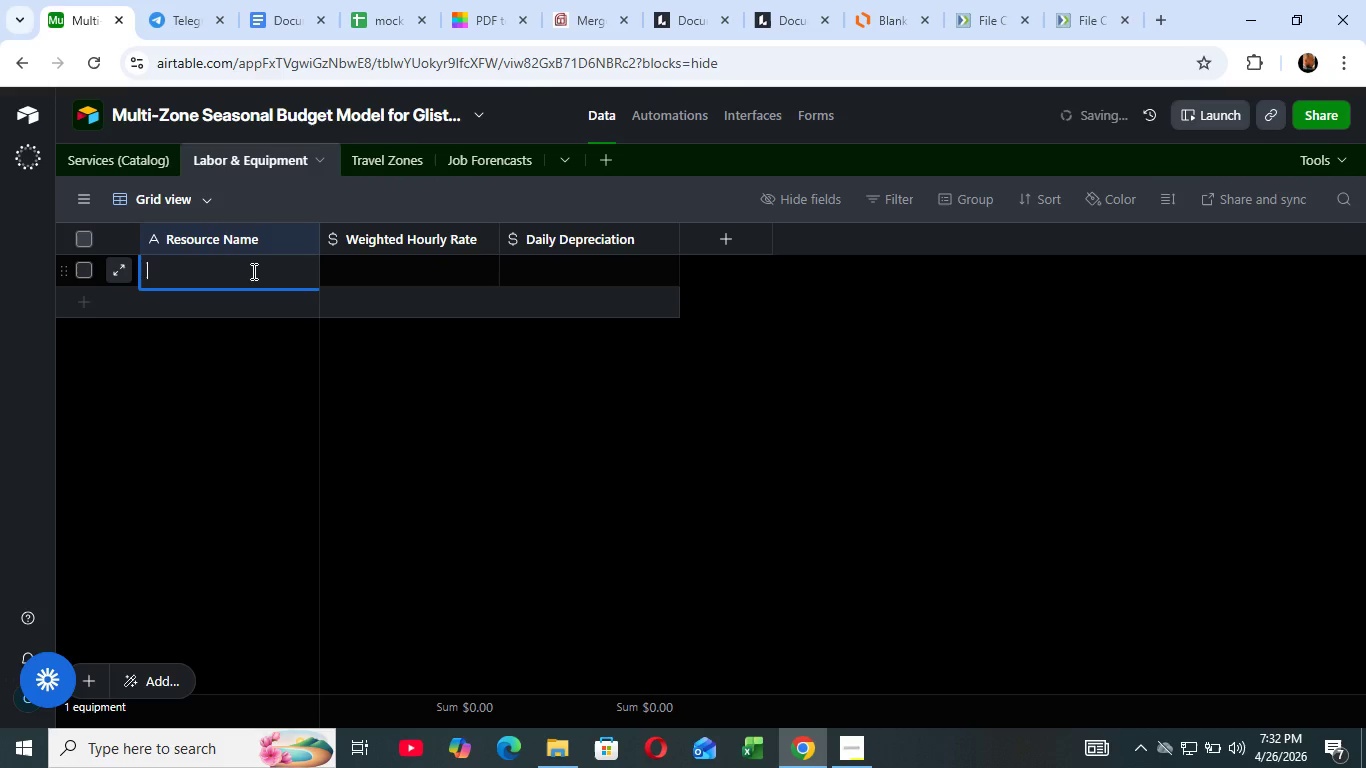 
key(Backspace)
 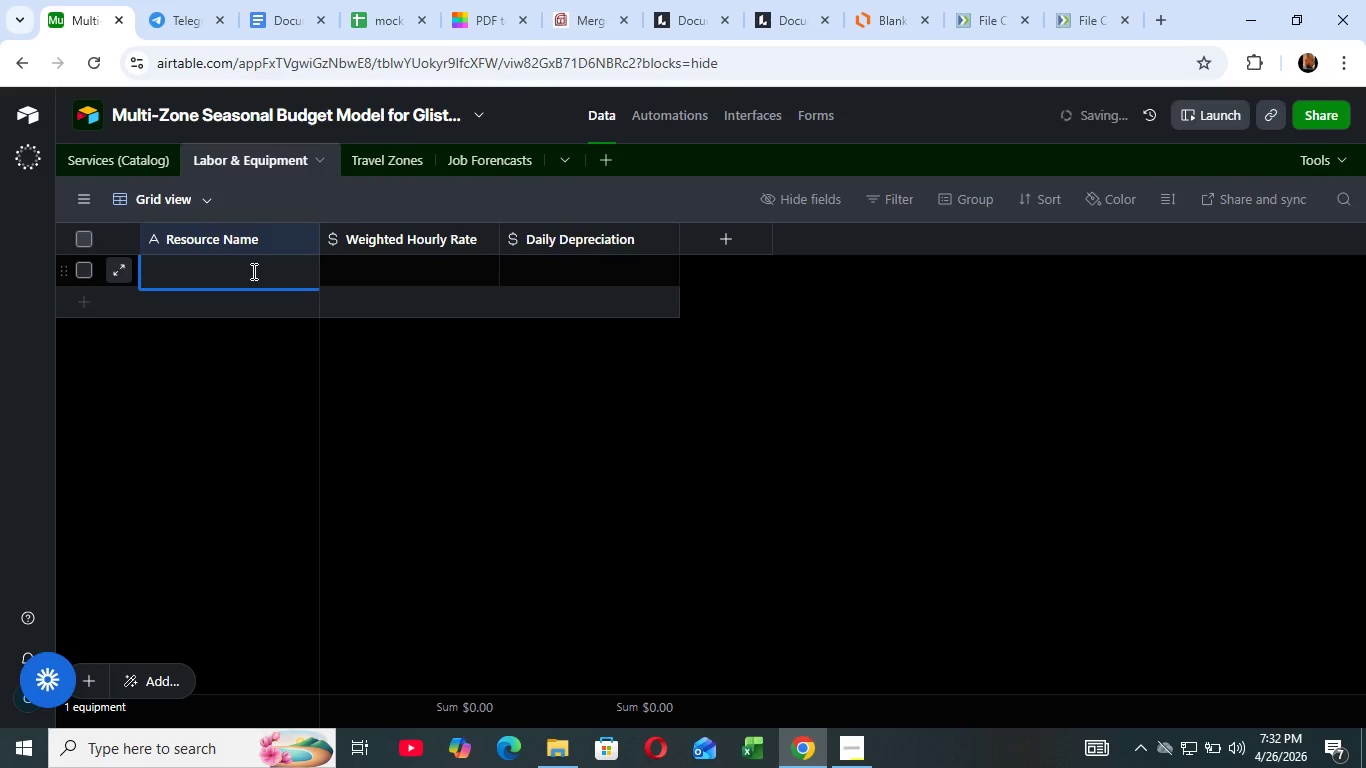 
key(Backspace)
 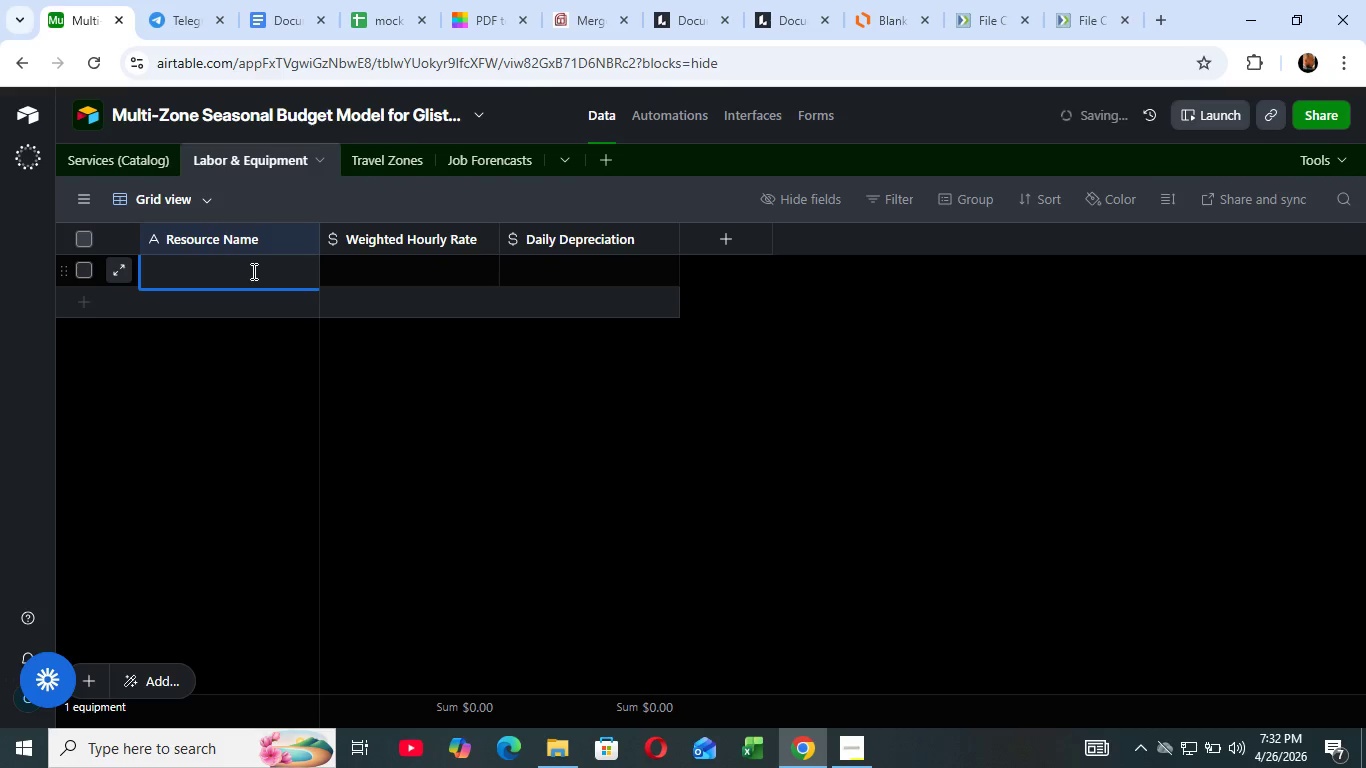 
key(Backspace)
 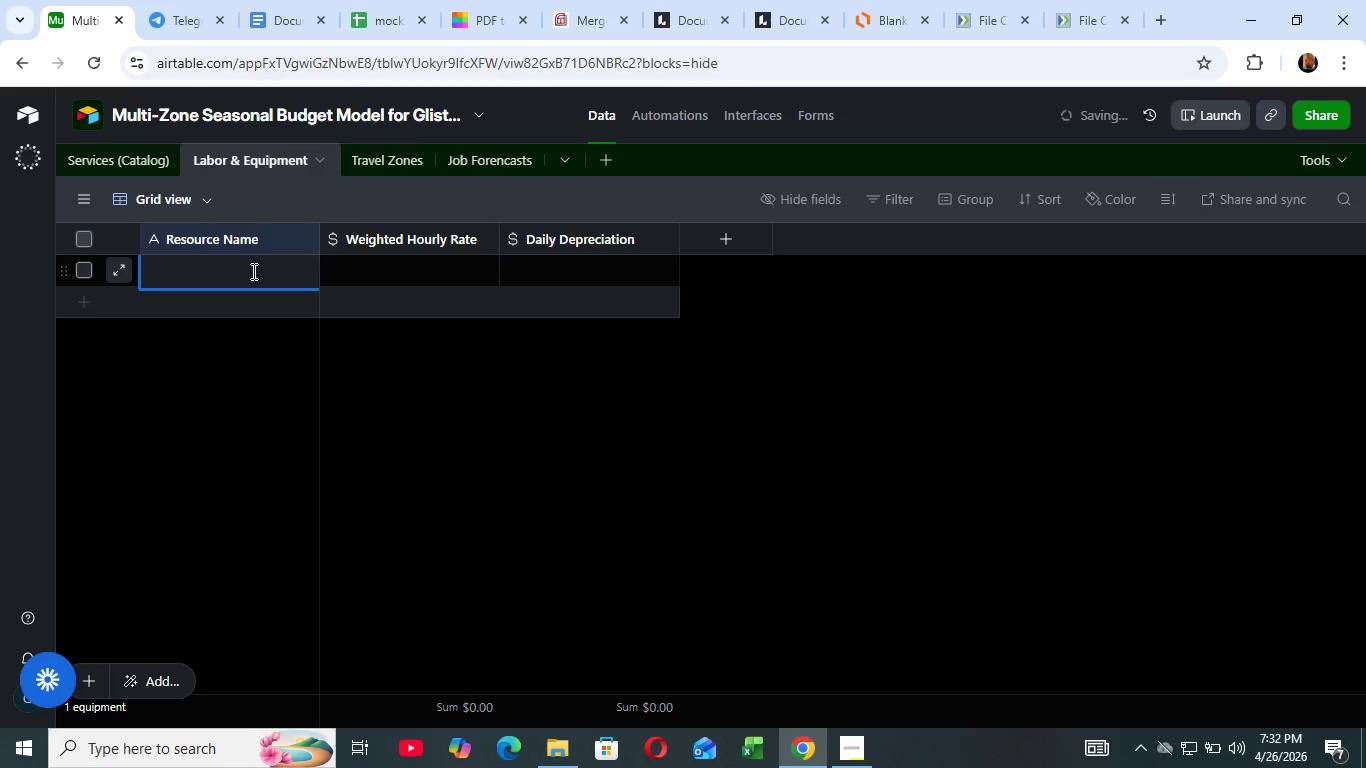 
key(Backspace)
 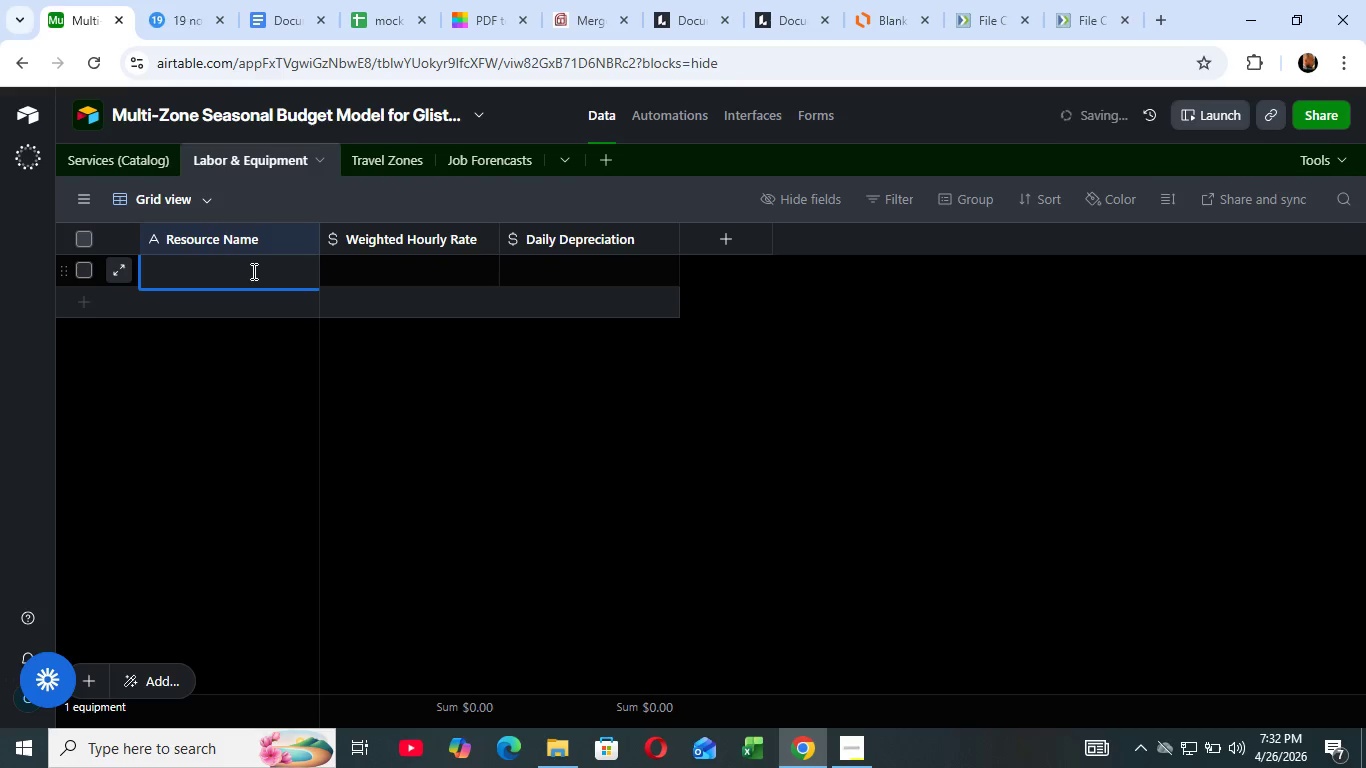 
key(Backspace)
 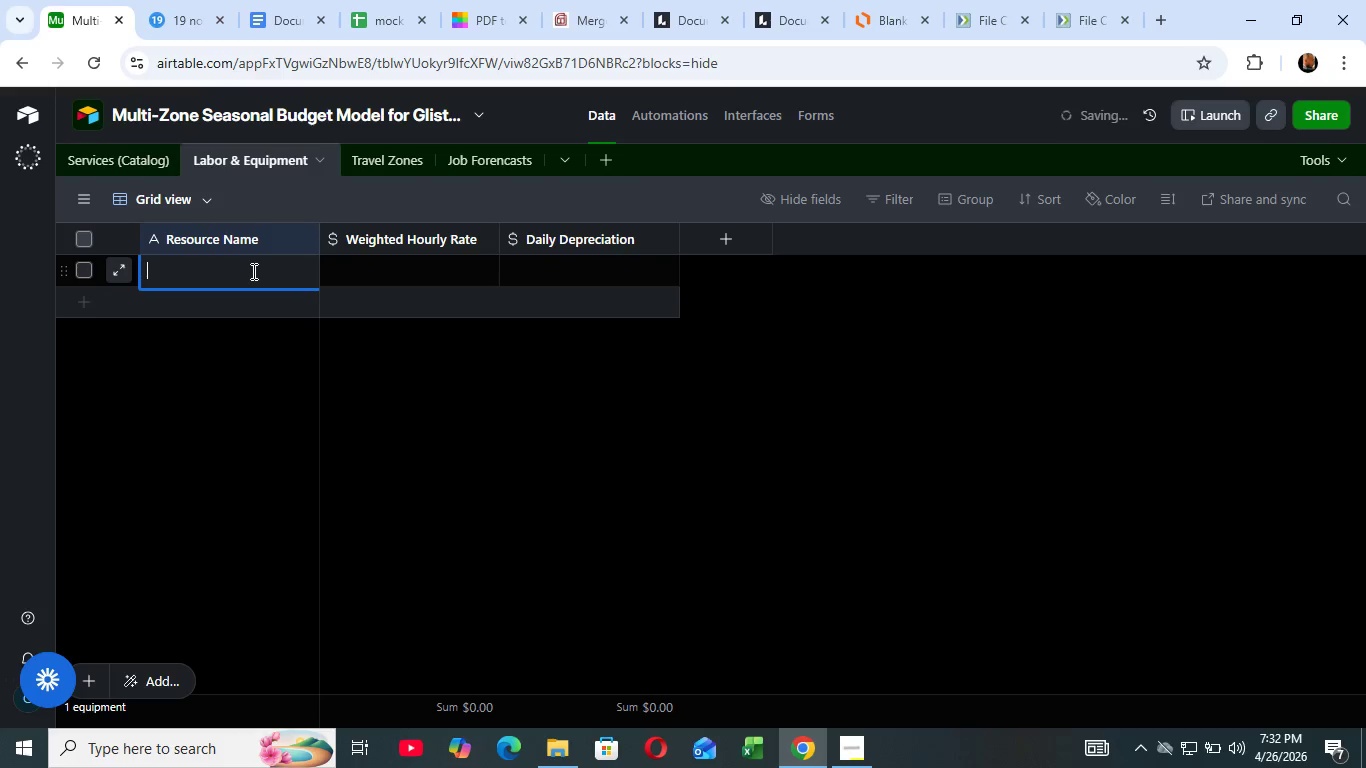 
key(Backspace)
 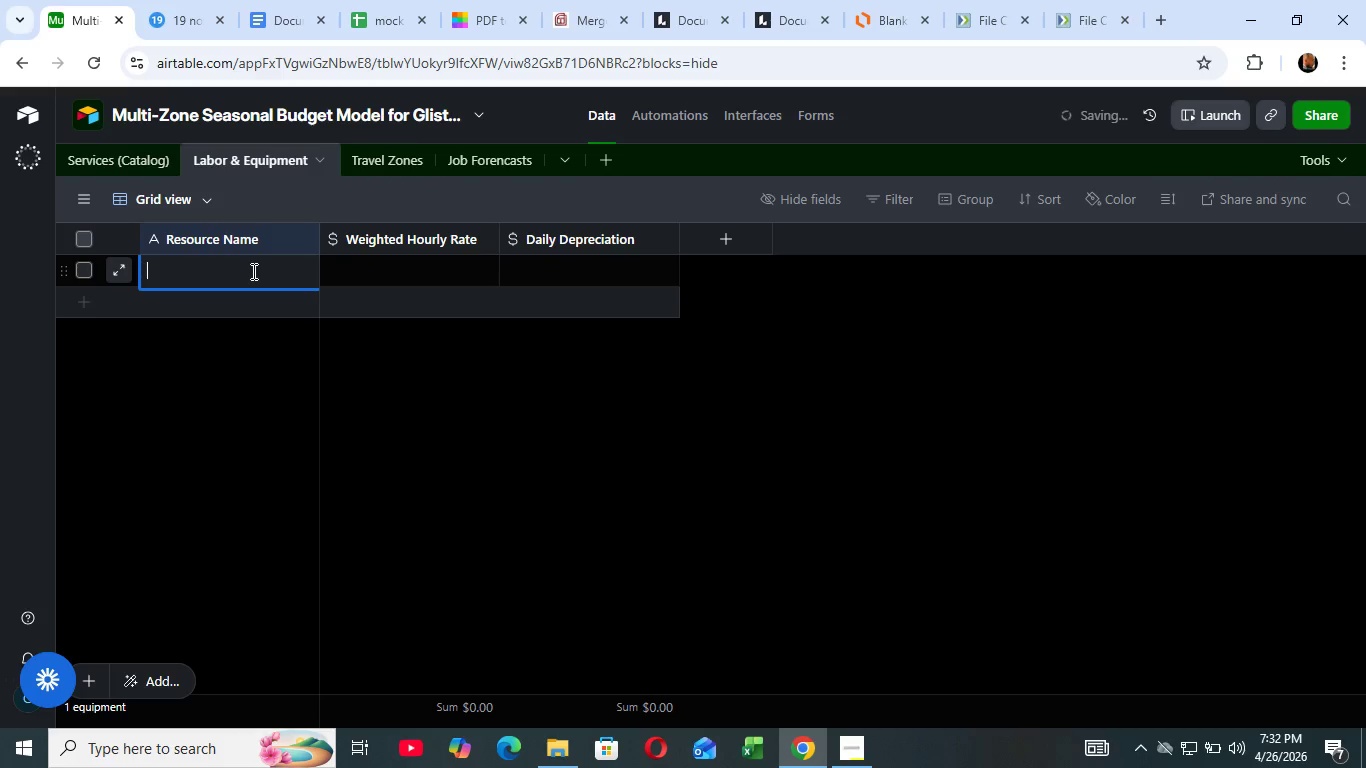 
wait(5.48)
 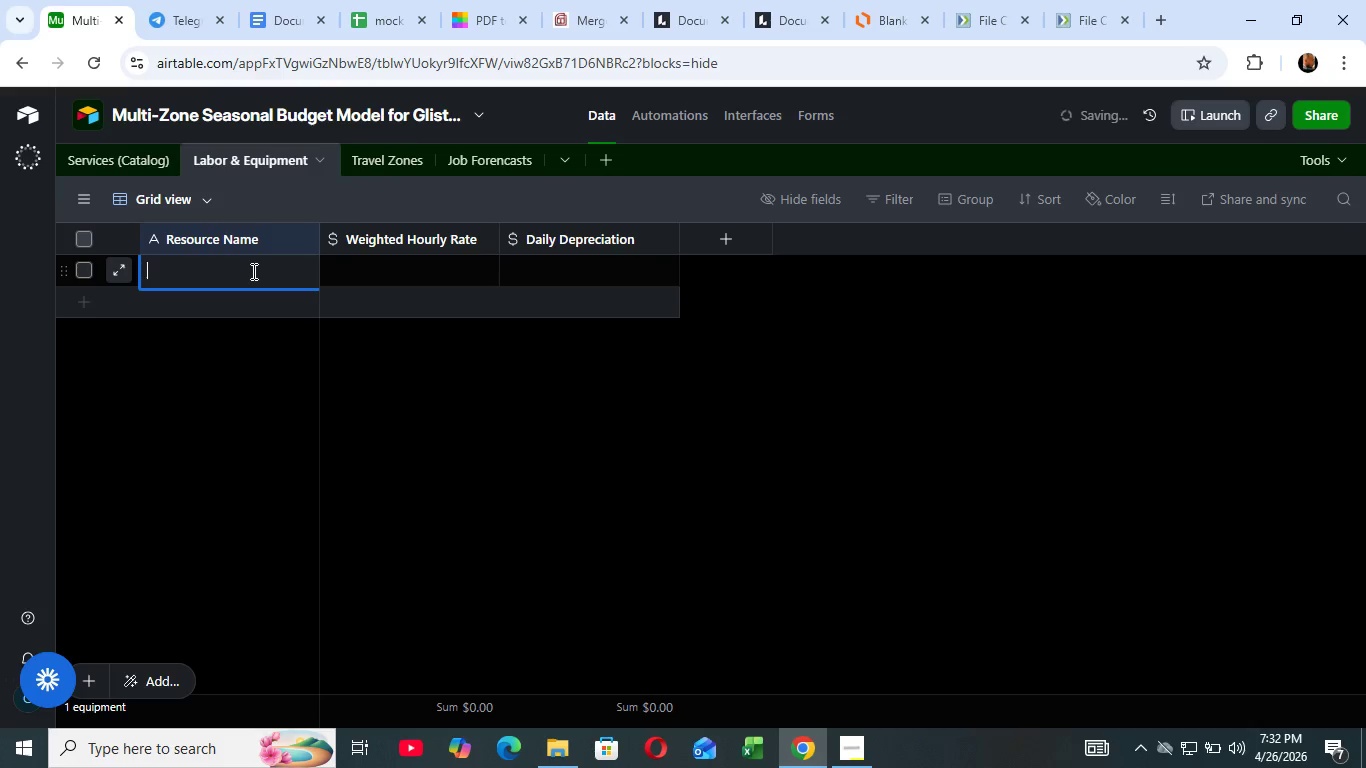 
type(crew Lead)
 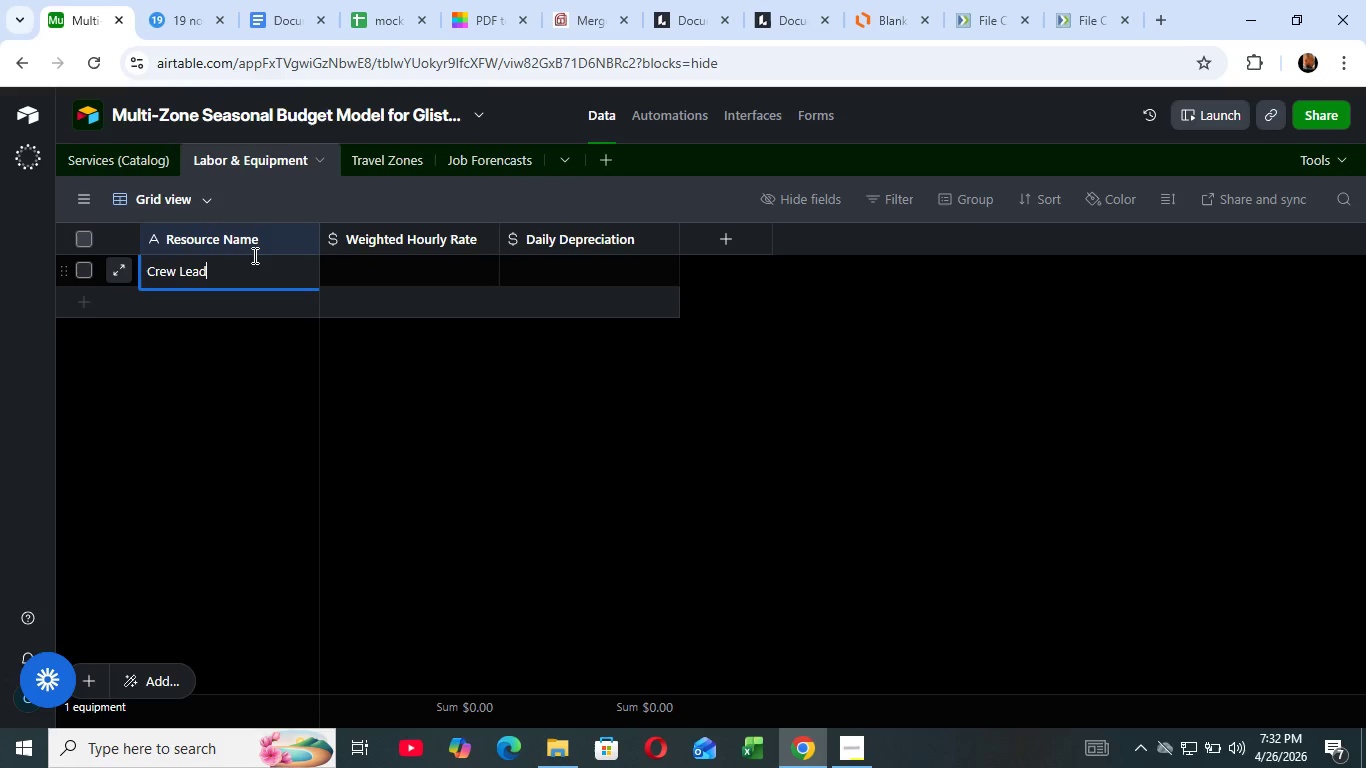 
wait(28.0)
 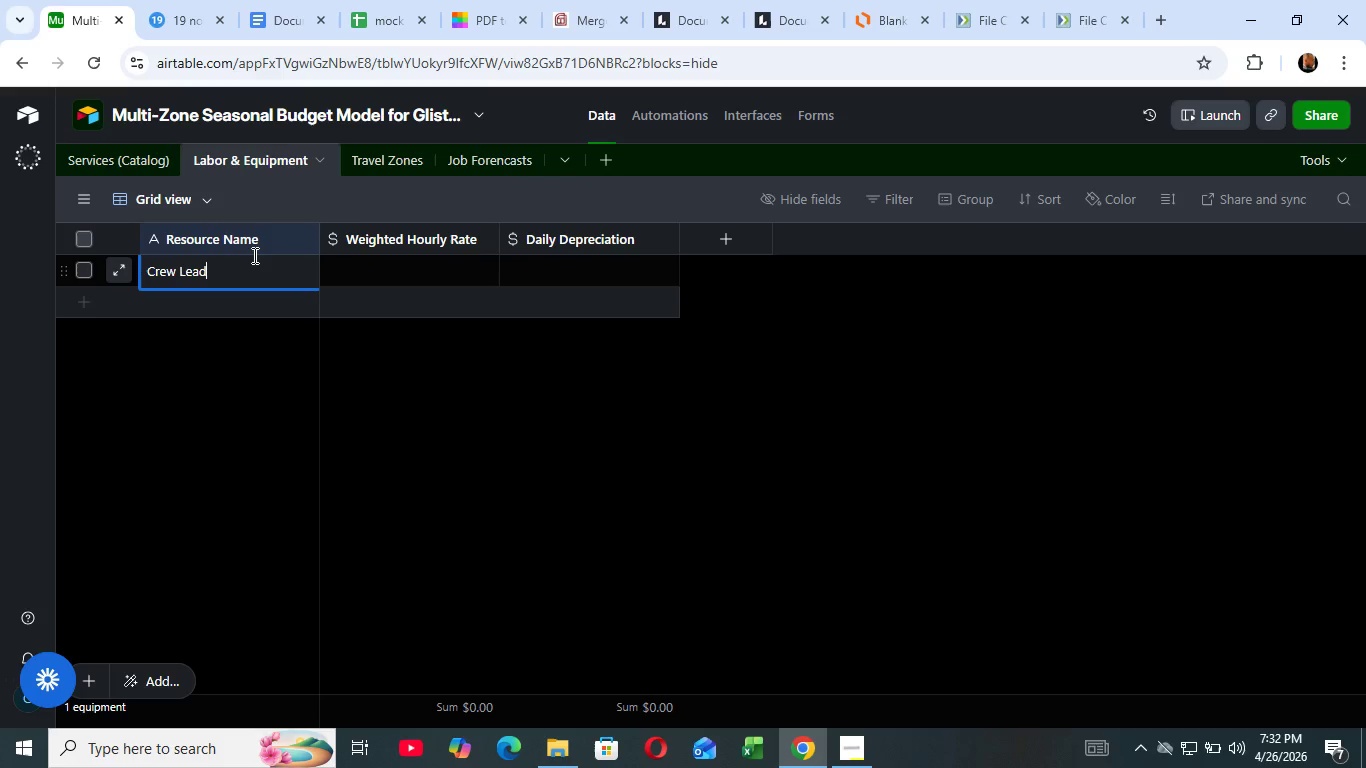 
left_click([404, 276])
 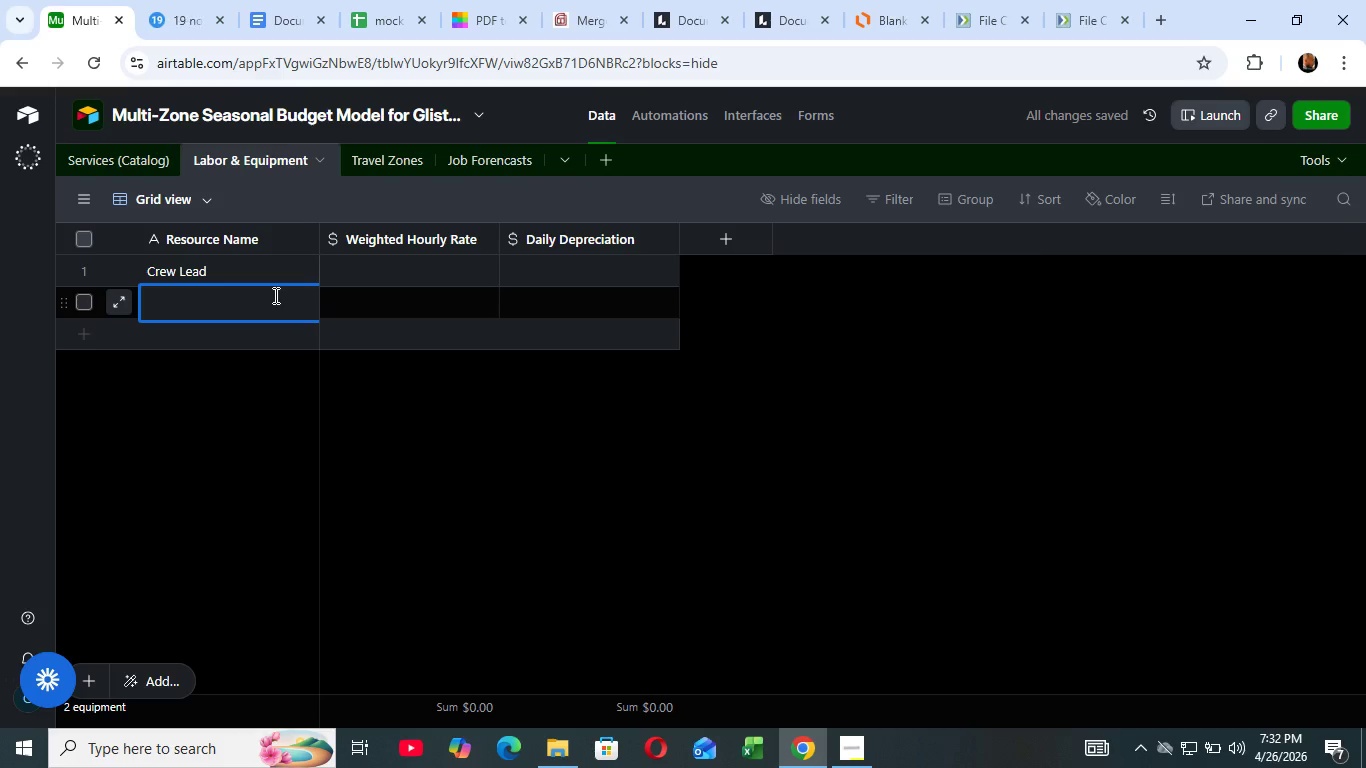 
wait(5.39)
 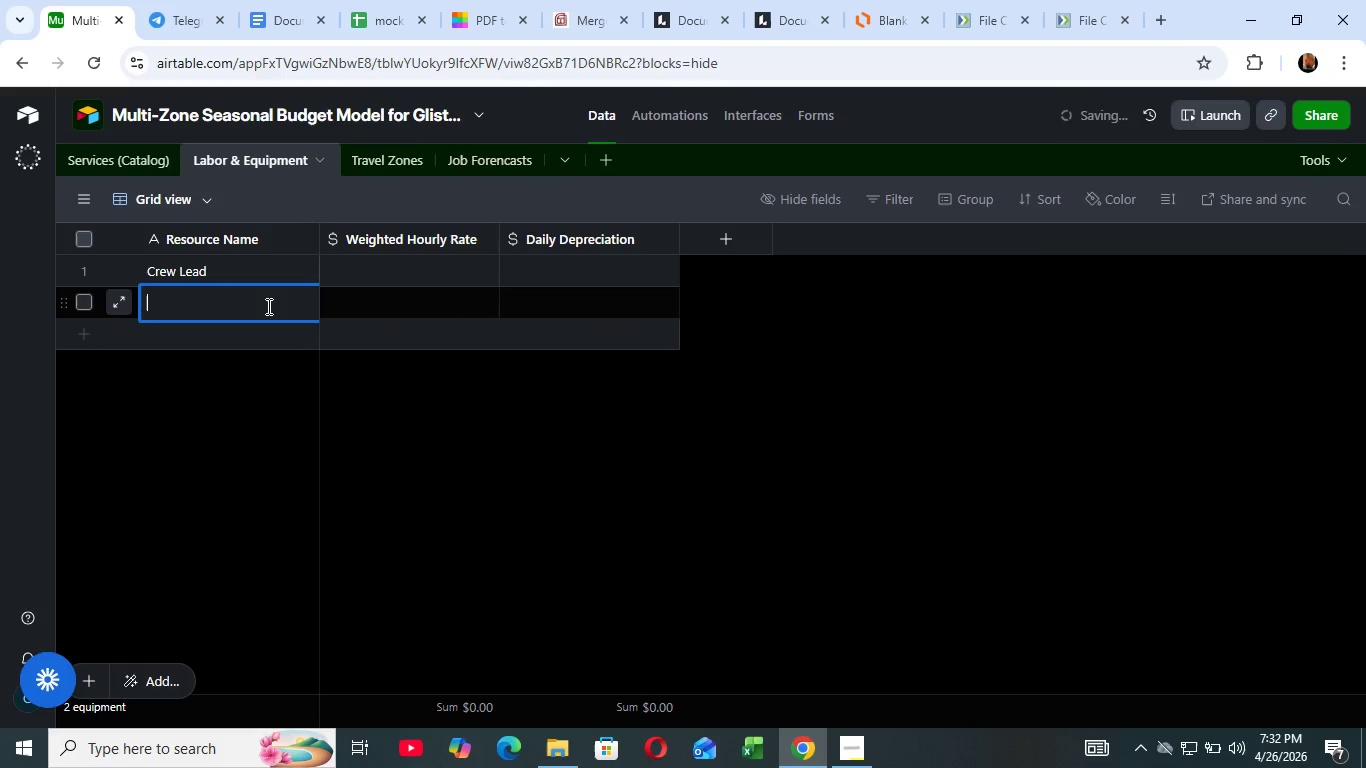 
type(Field T)
 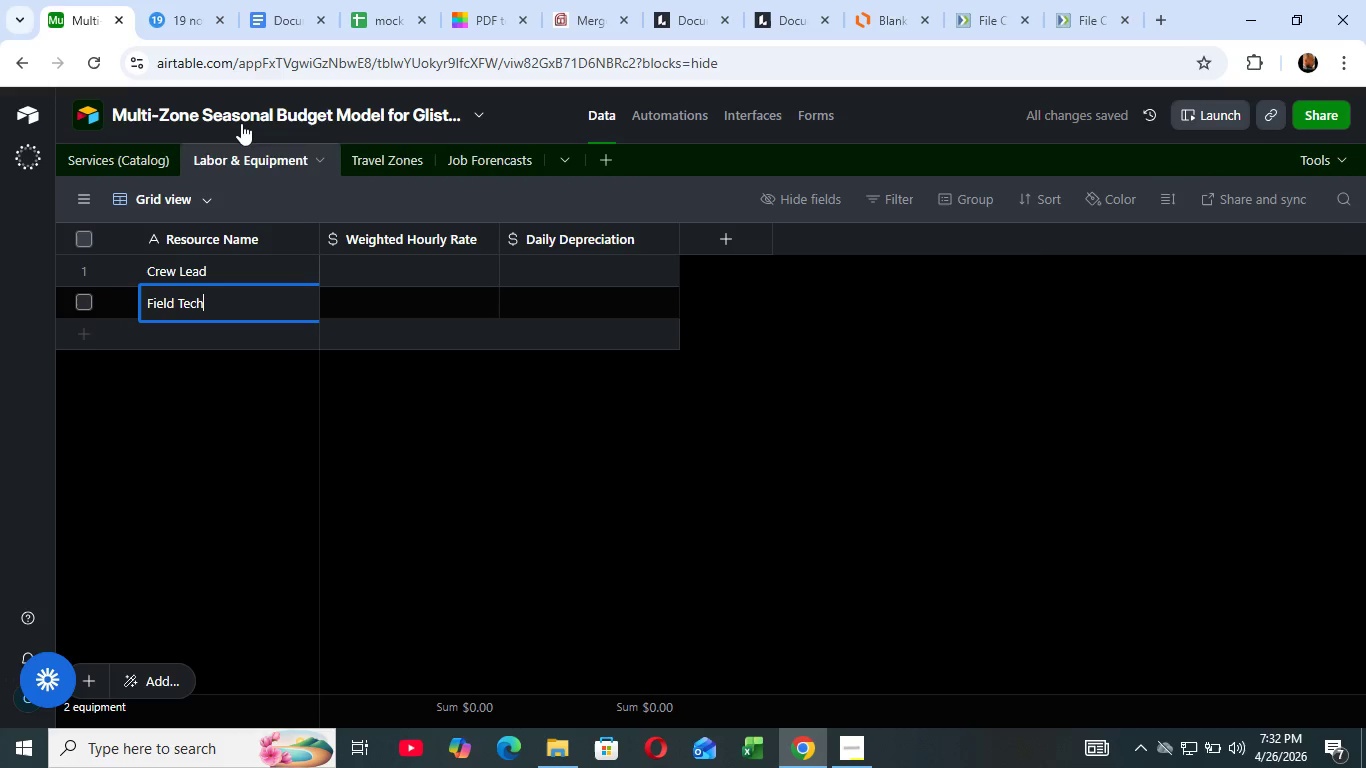 
 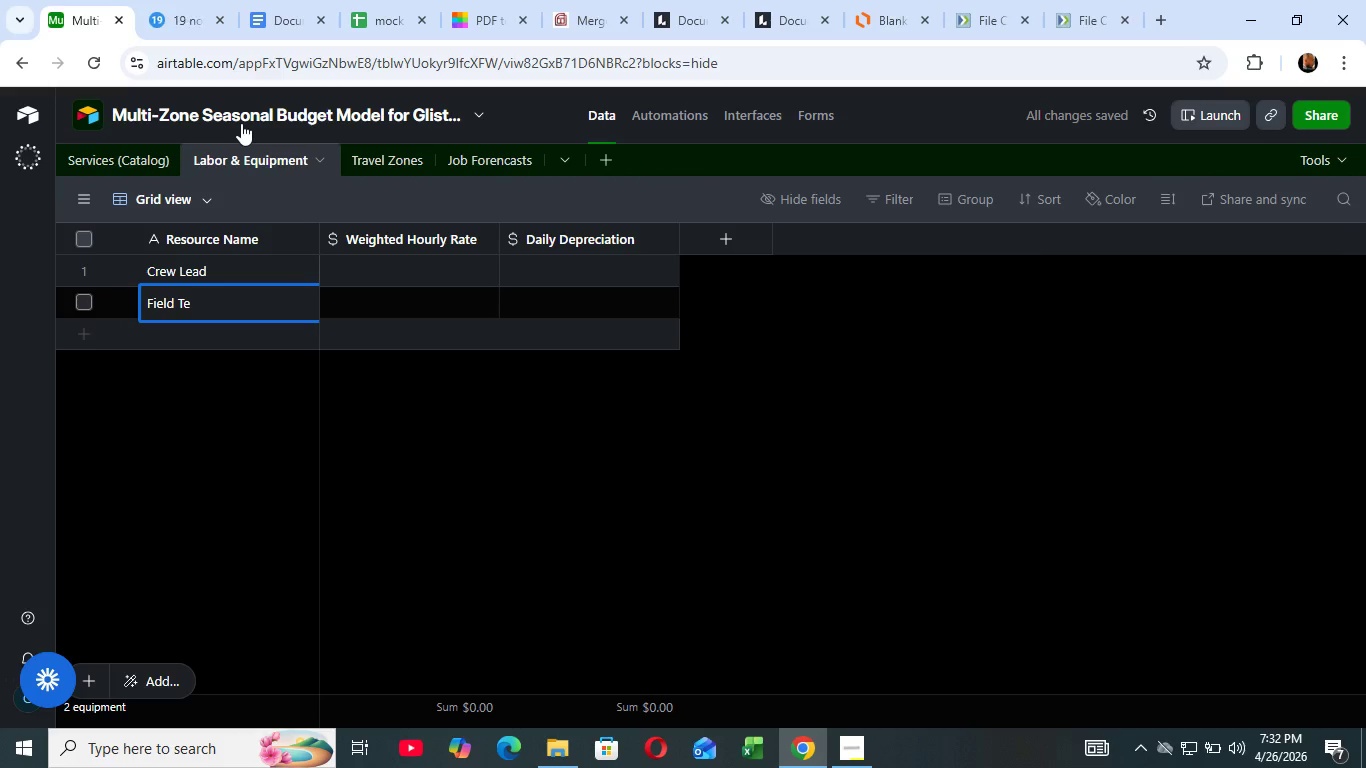 
type(echni)
 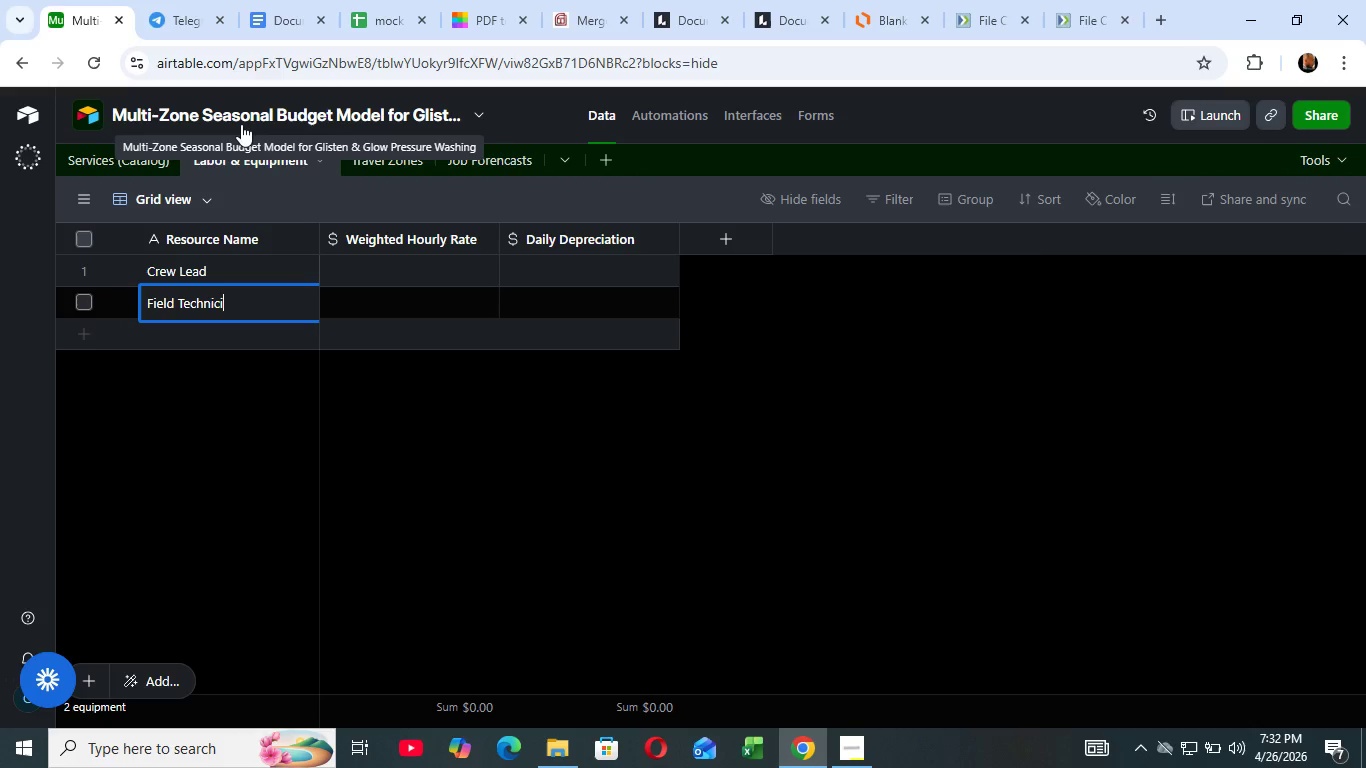 
type(cian )
 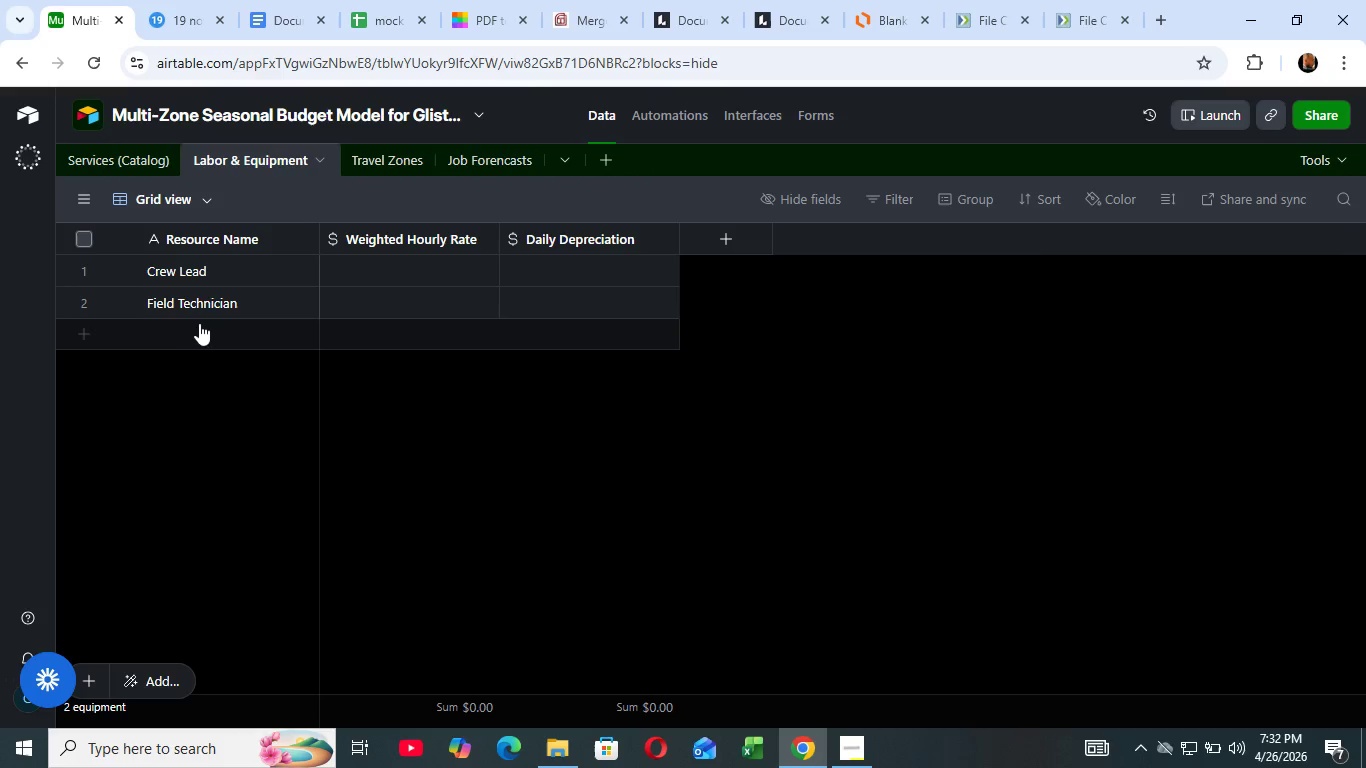 
key(Shift+ShiftLeft)
 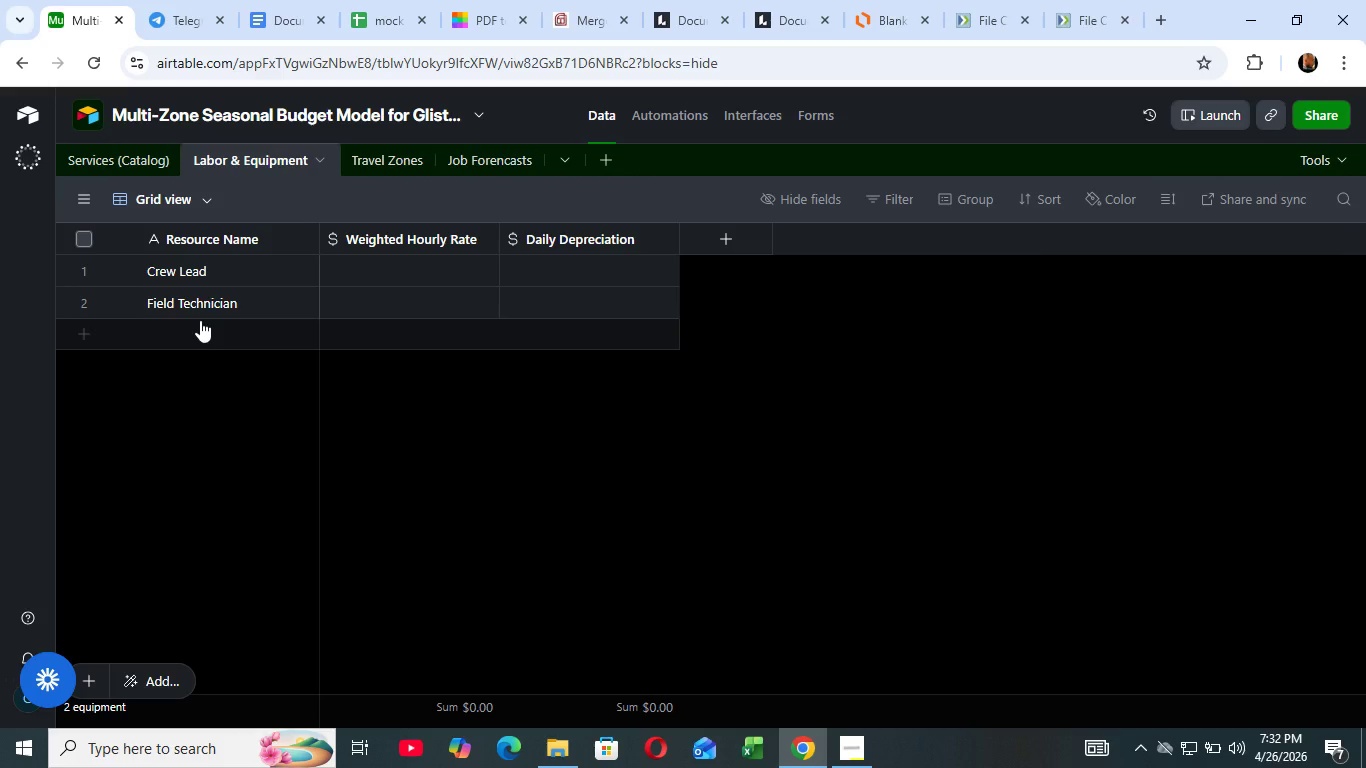 
key(Shift+S)
 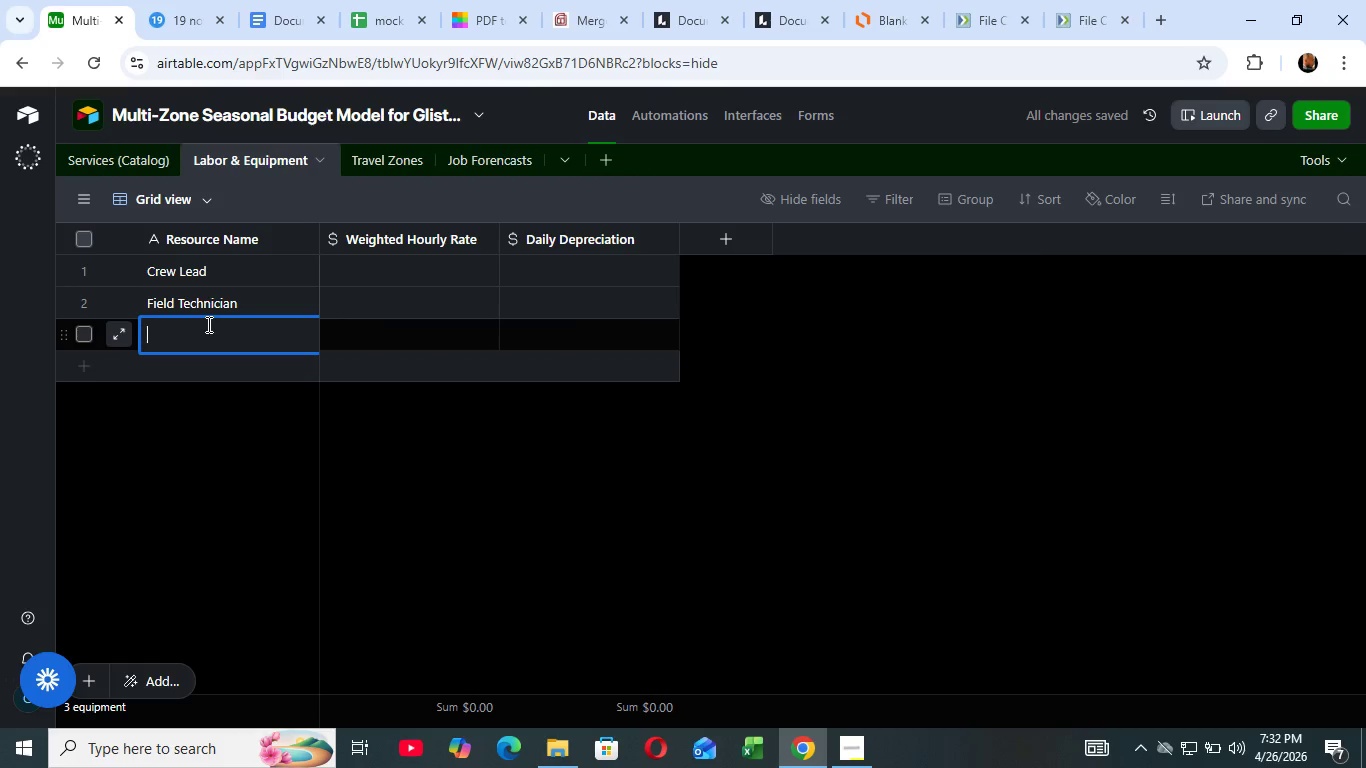 
left_click([207, 327])
 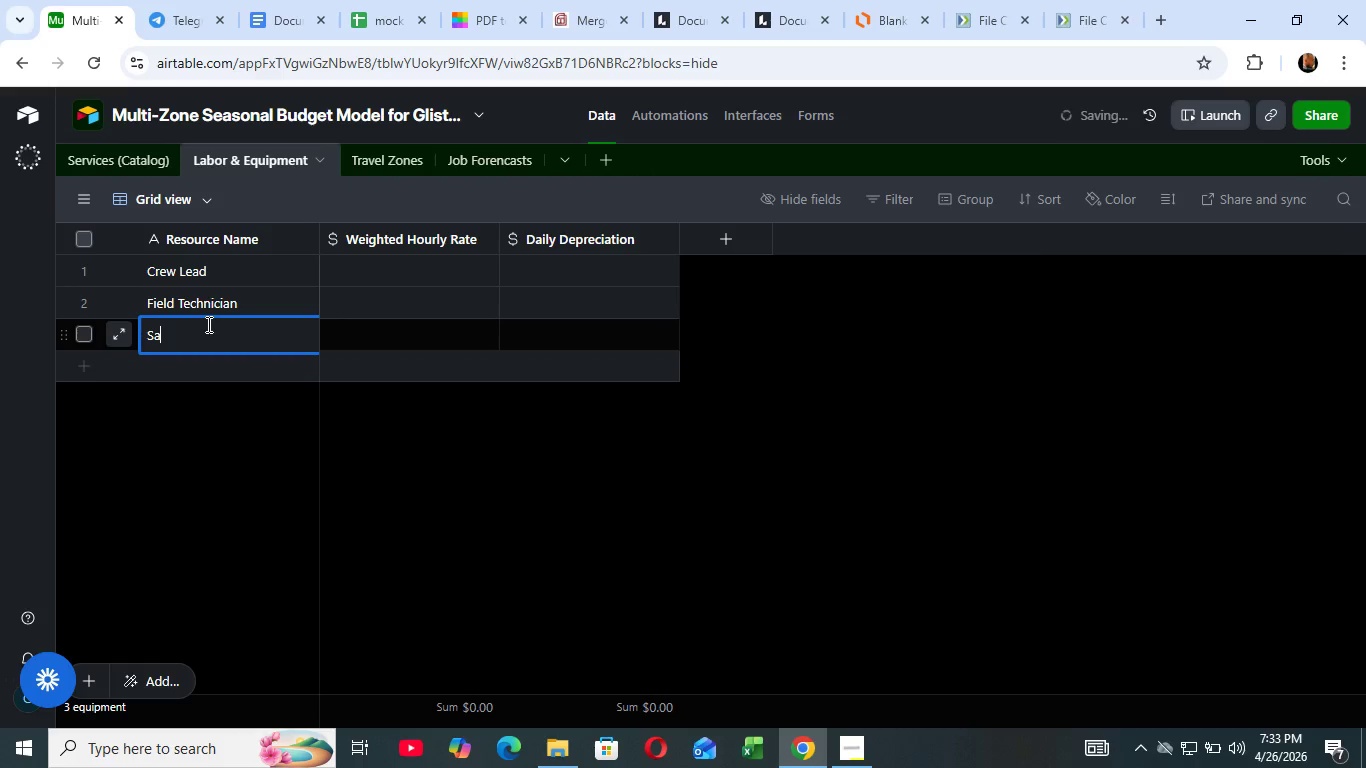 
type(Safety S)
 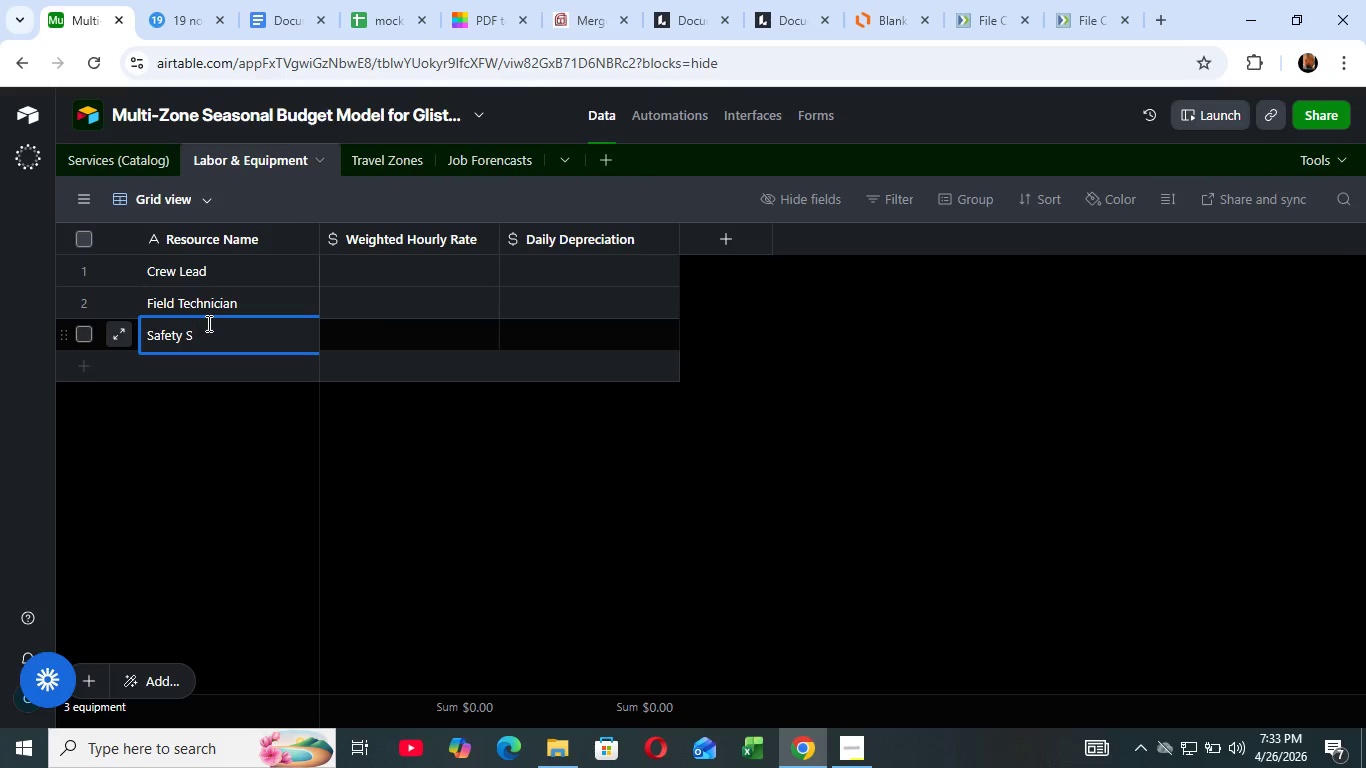 
wait(15.26)
 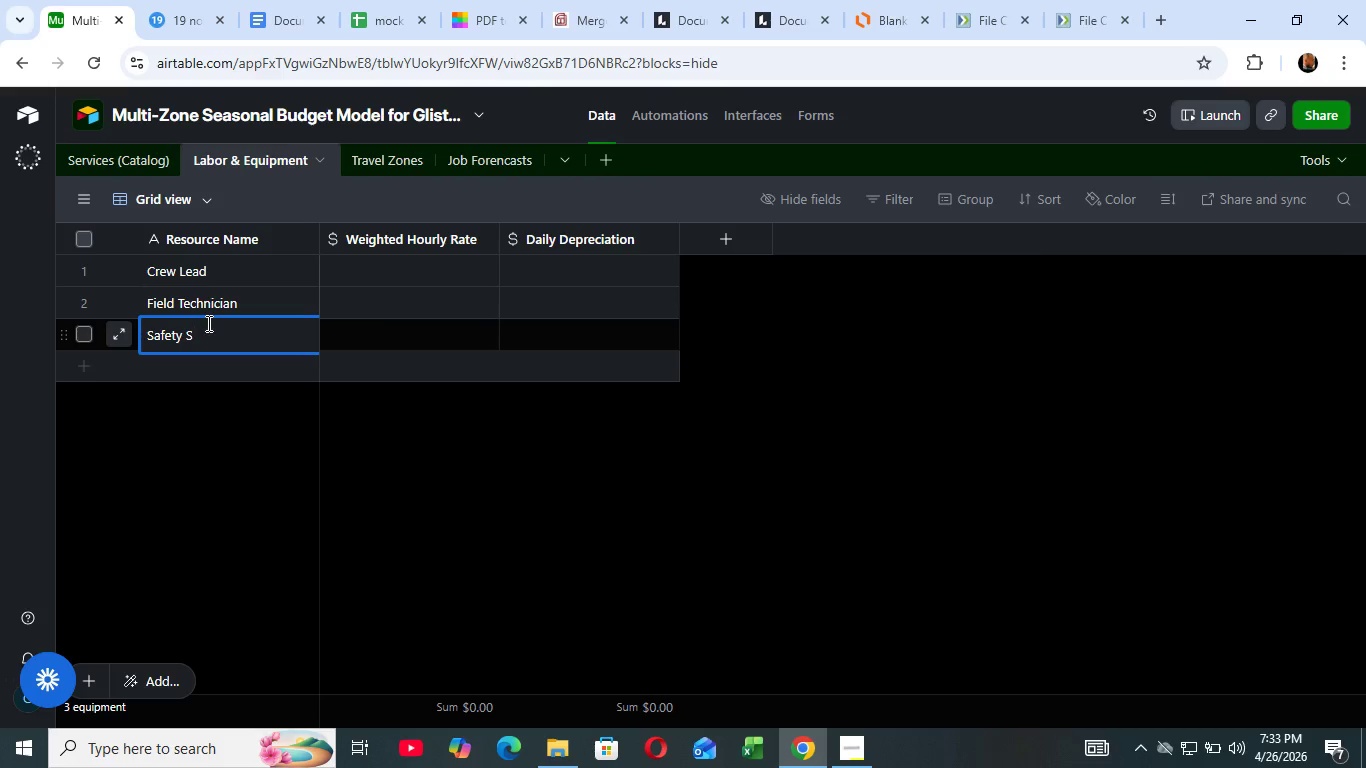 
type(potter)
 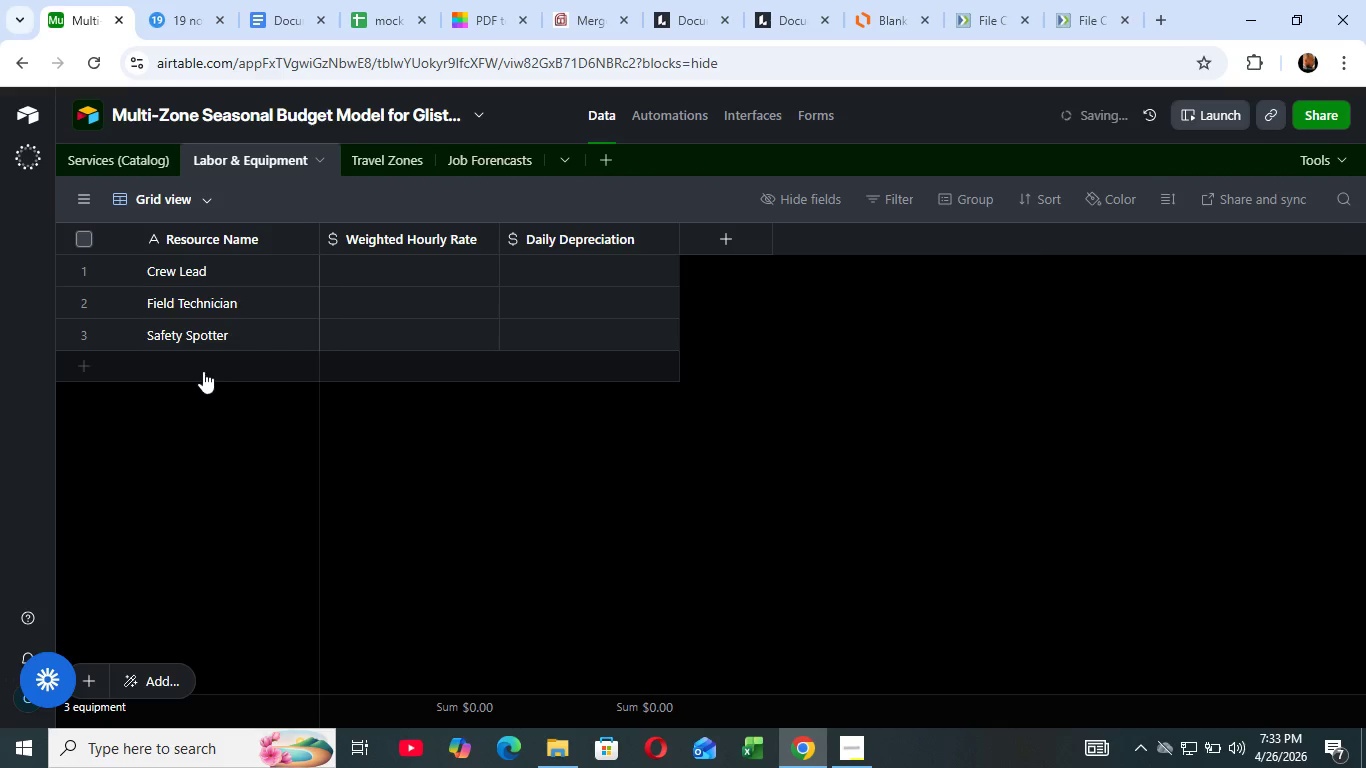 
left_click([203, 371])
 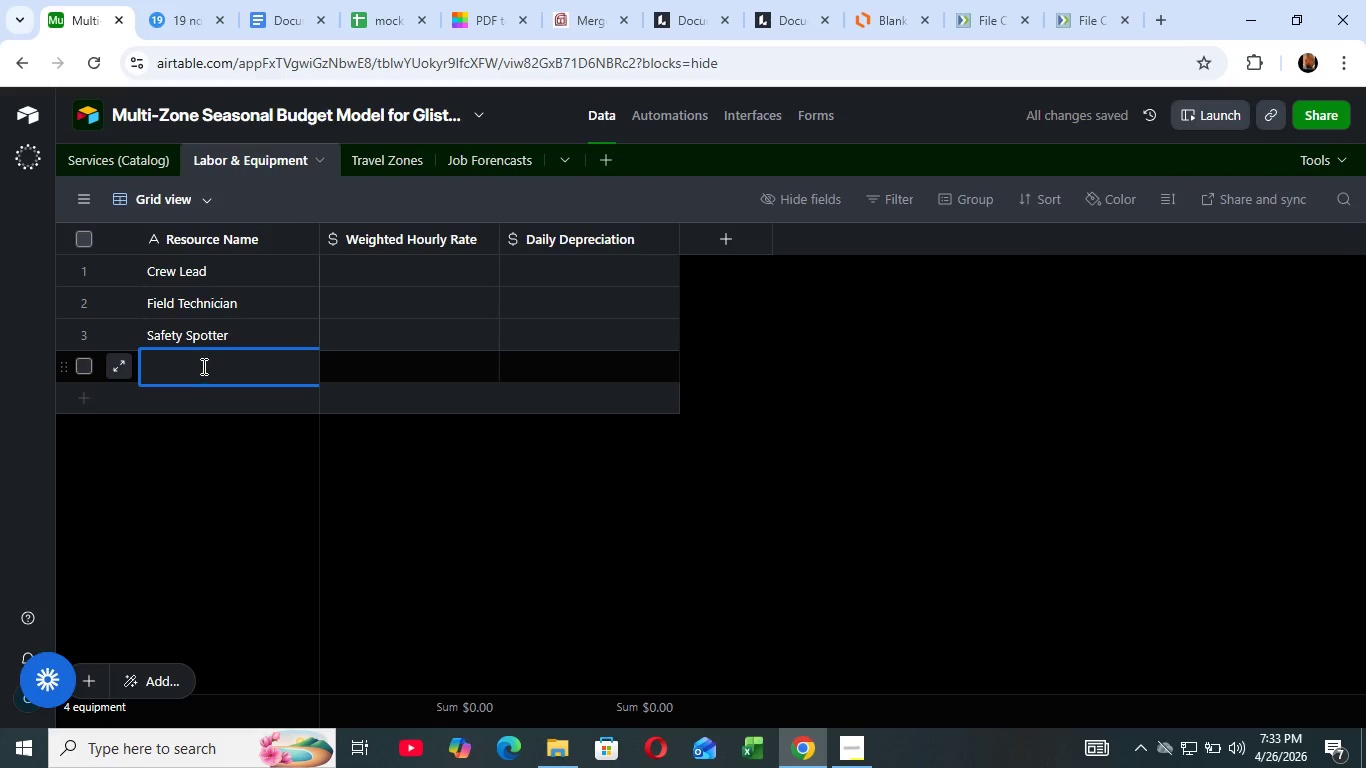 
type(ST)
 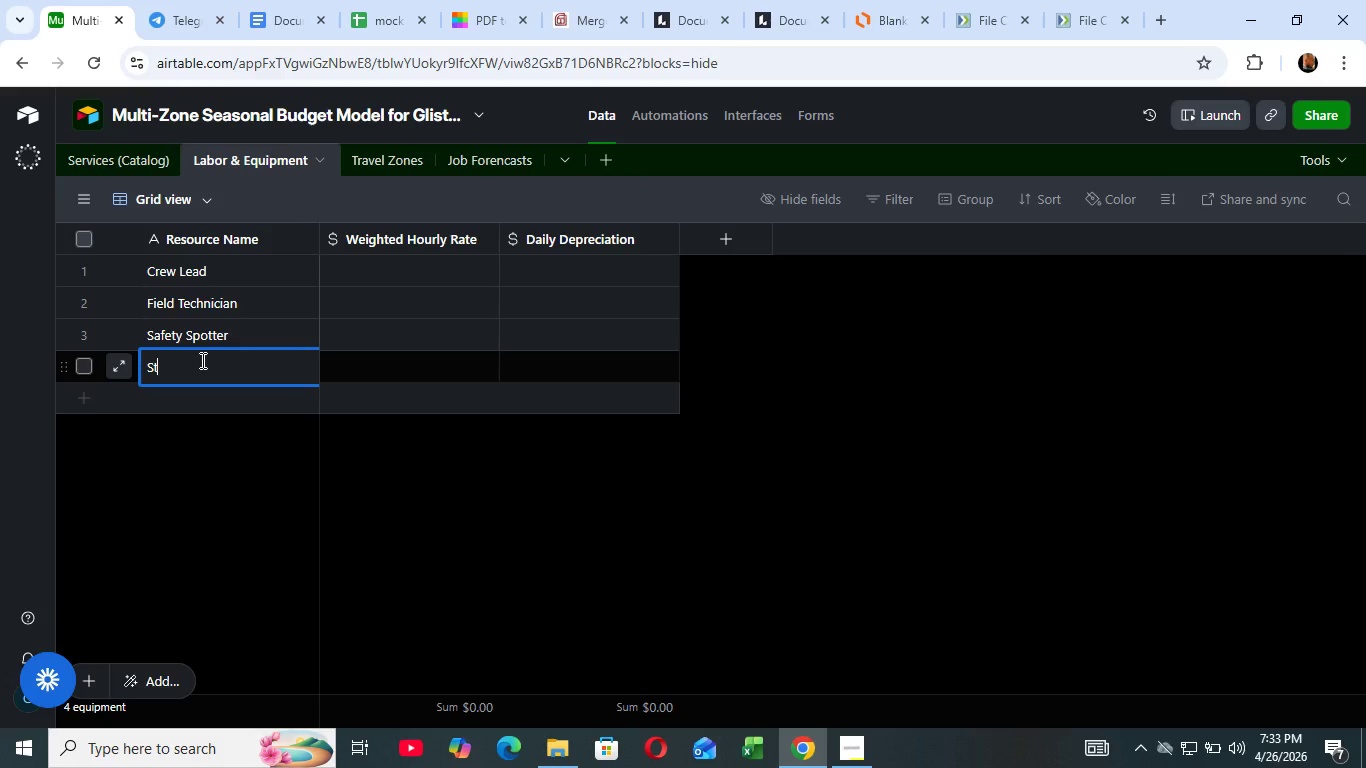 
wait(19.09)
 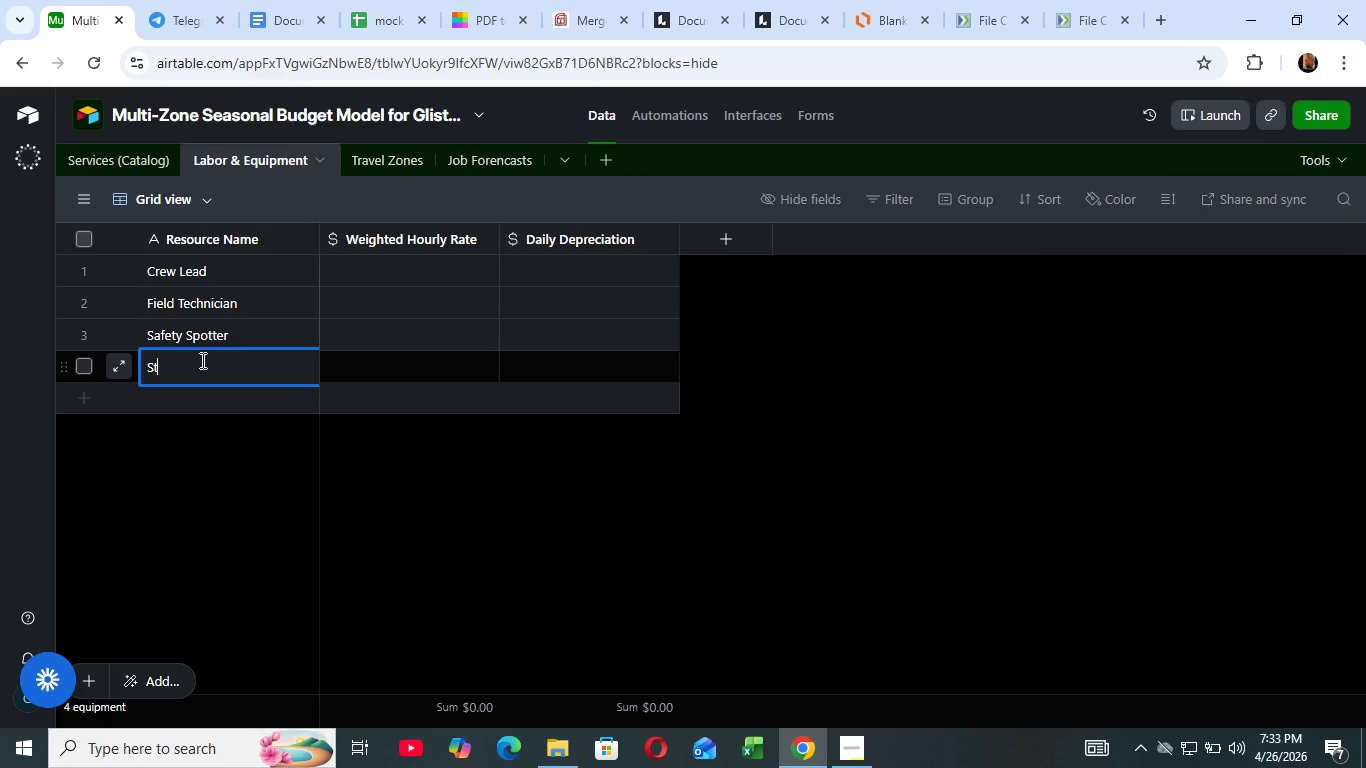 
key(Backspace)
type(afety )
 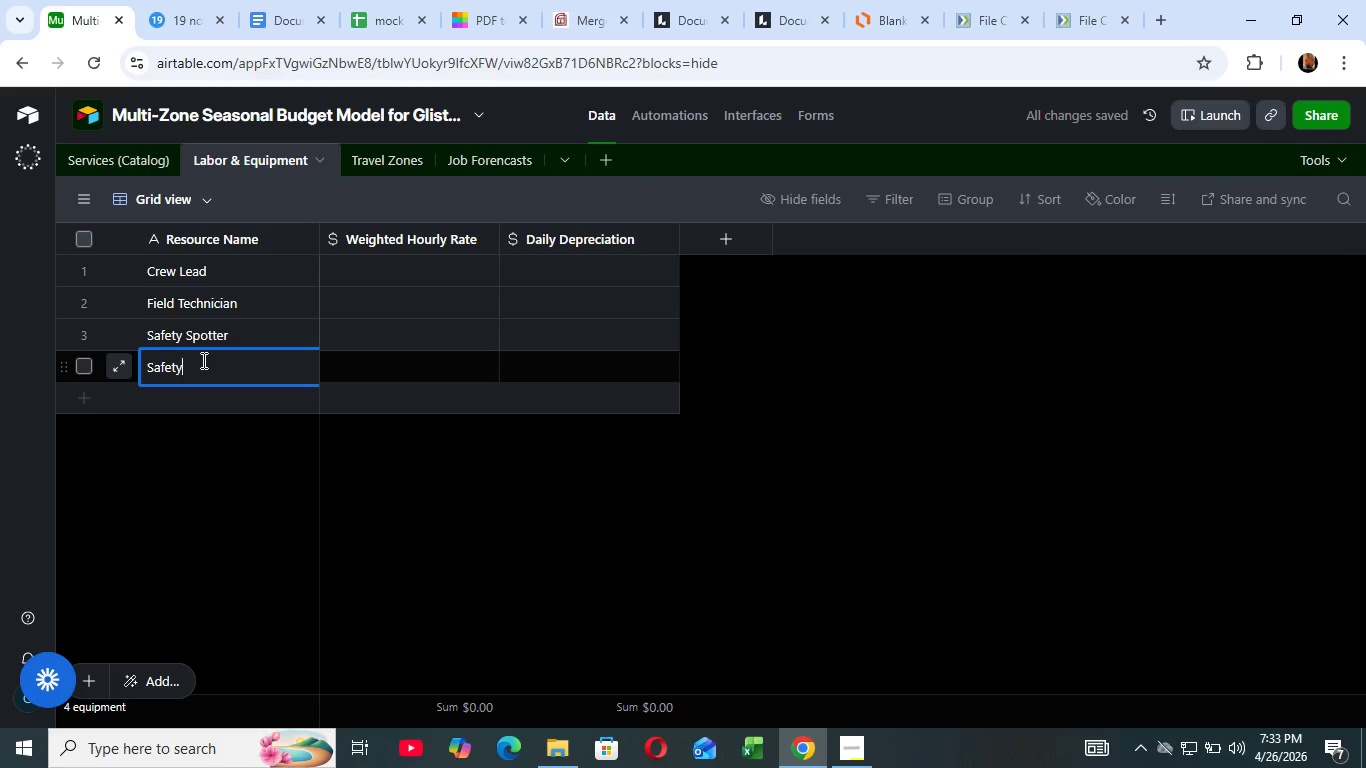 
key(Backspace)
 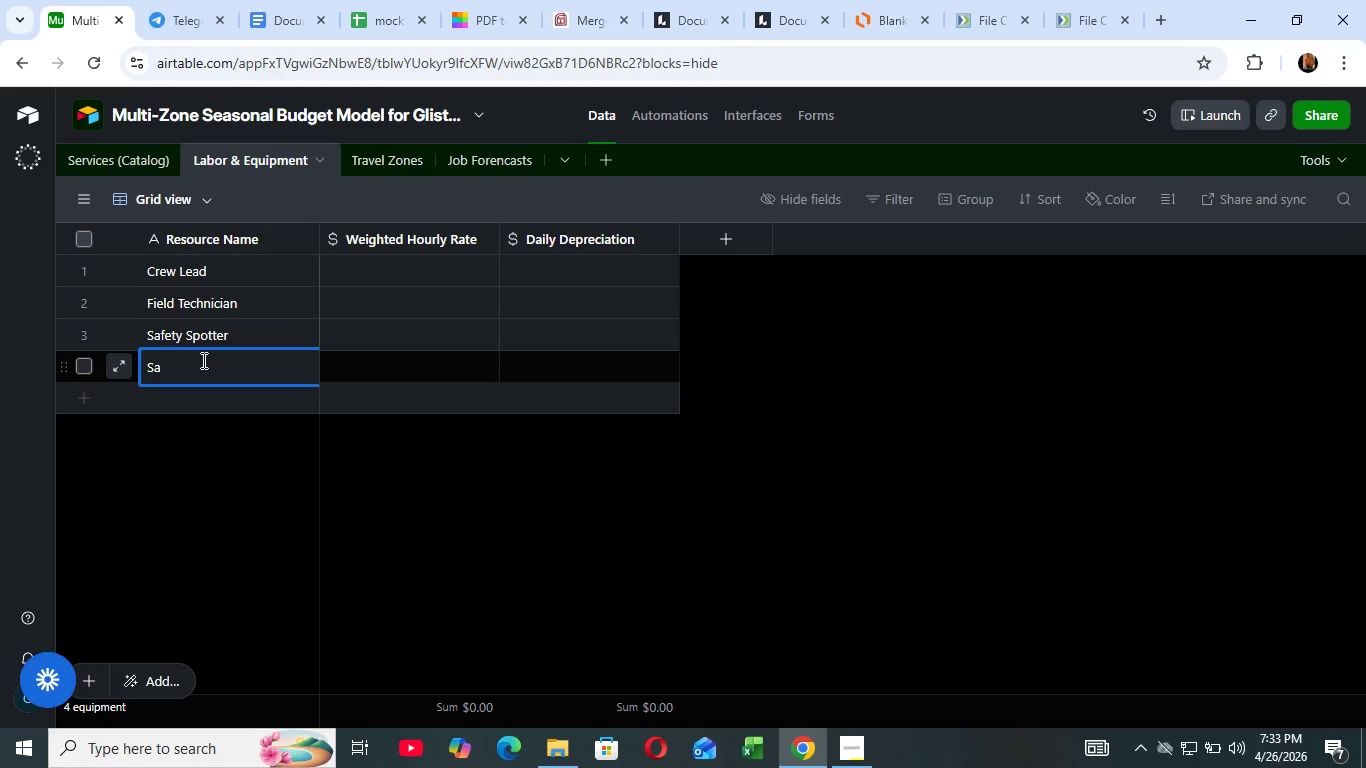 
key(Backspace)
 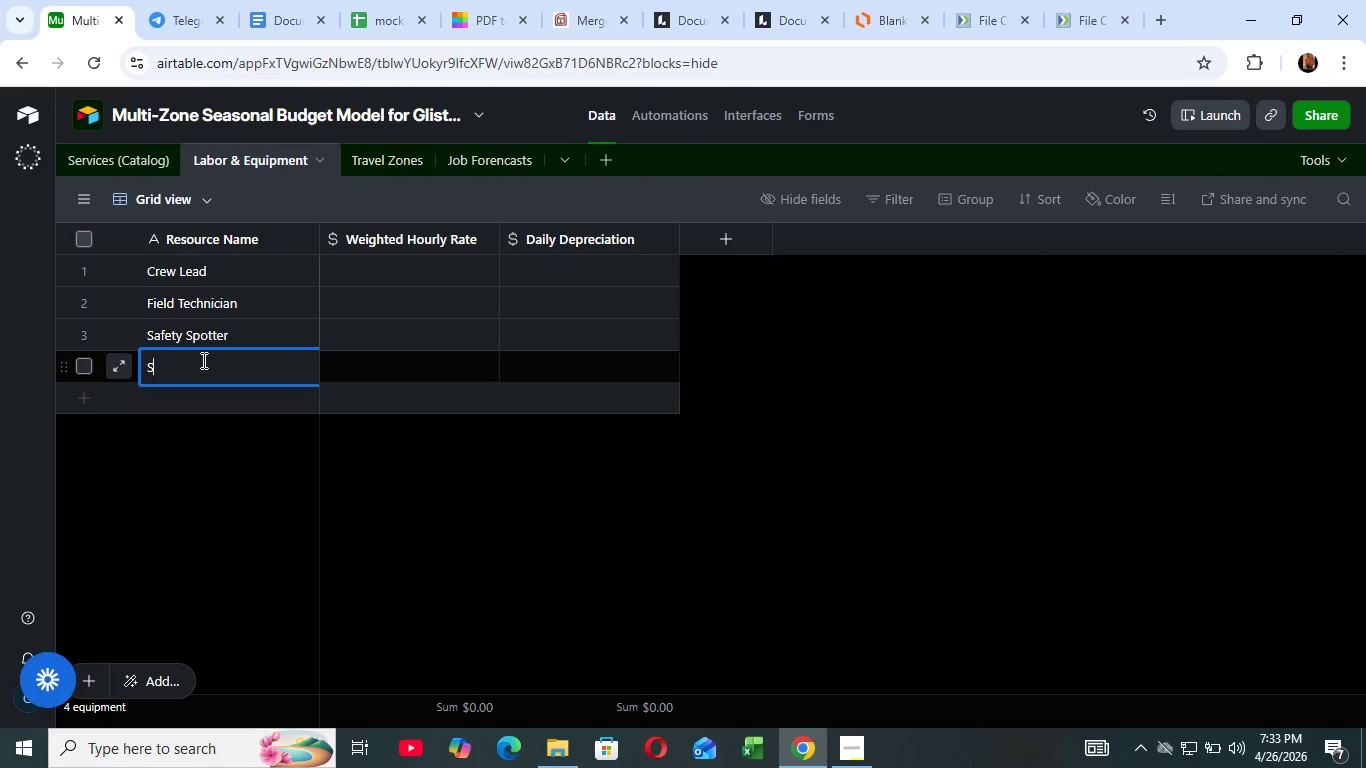 
key(Backspace)
 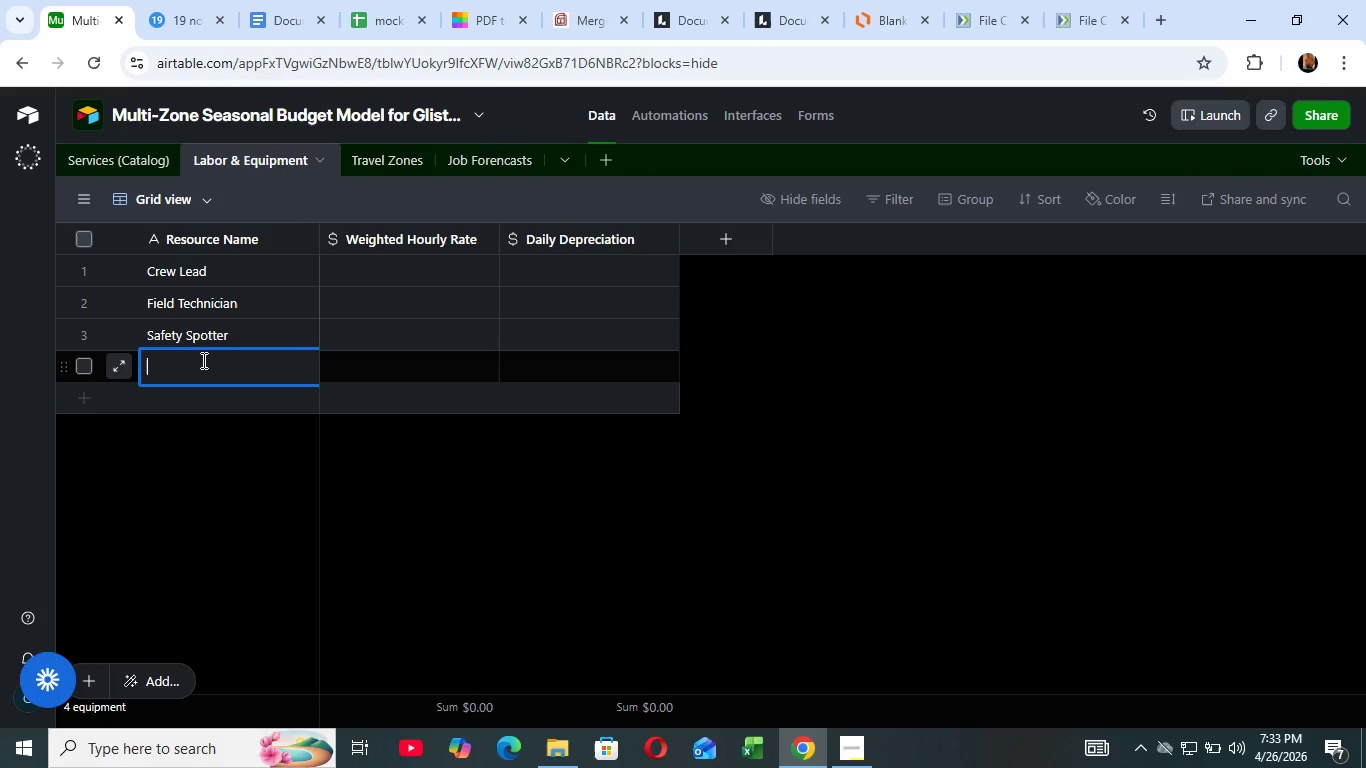 
key(Backspace)
 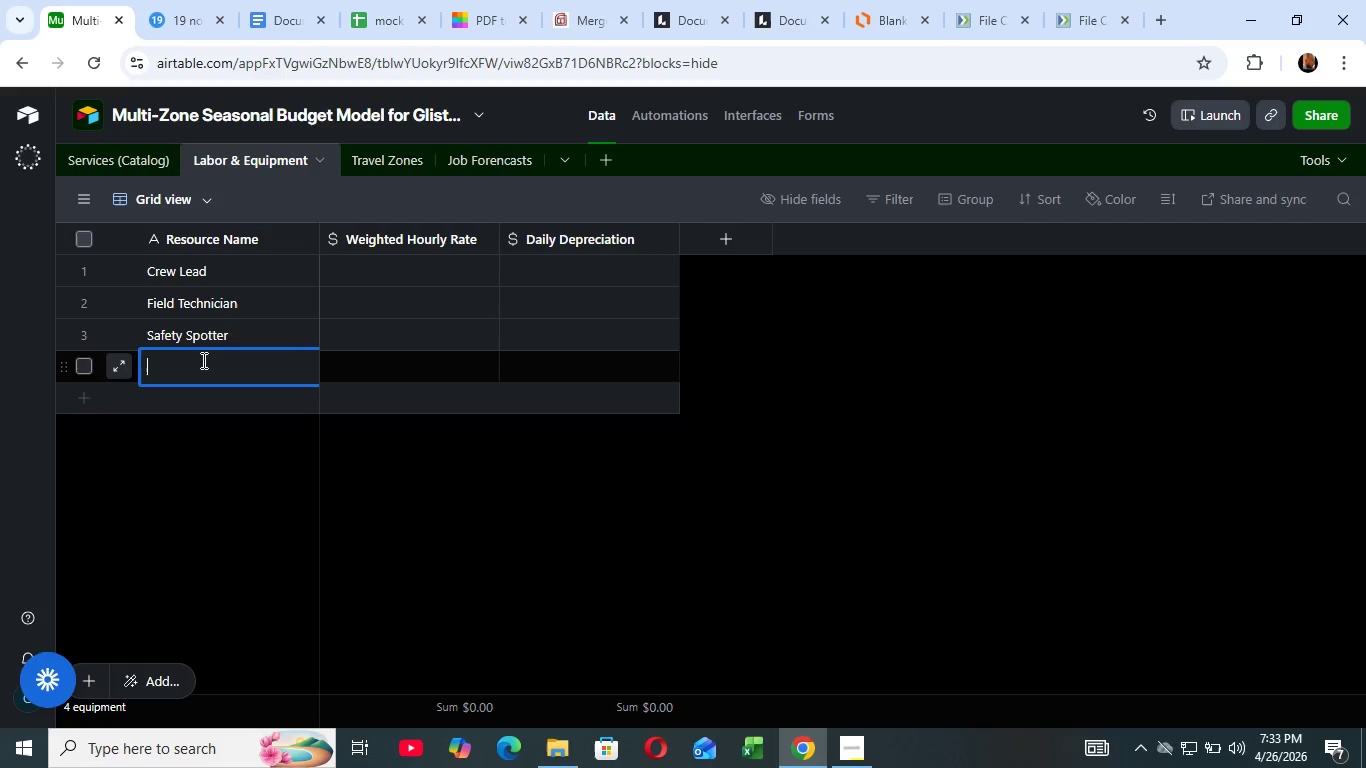 
key(Backspace)
 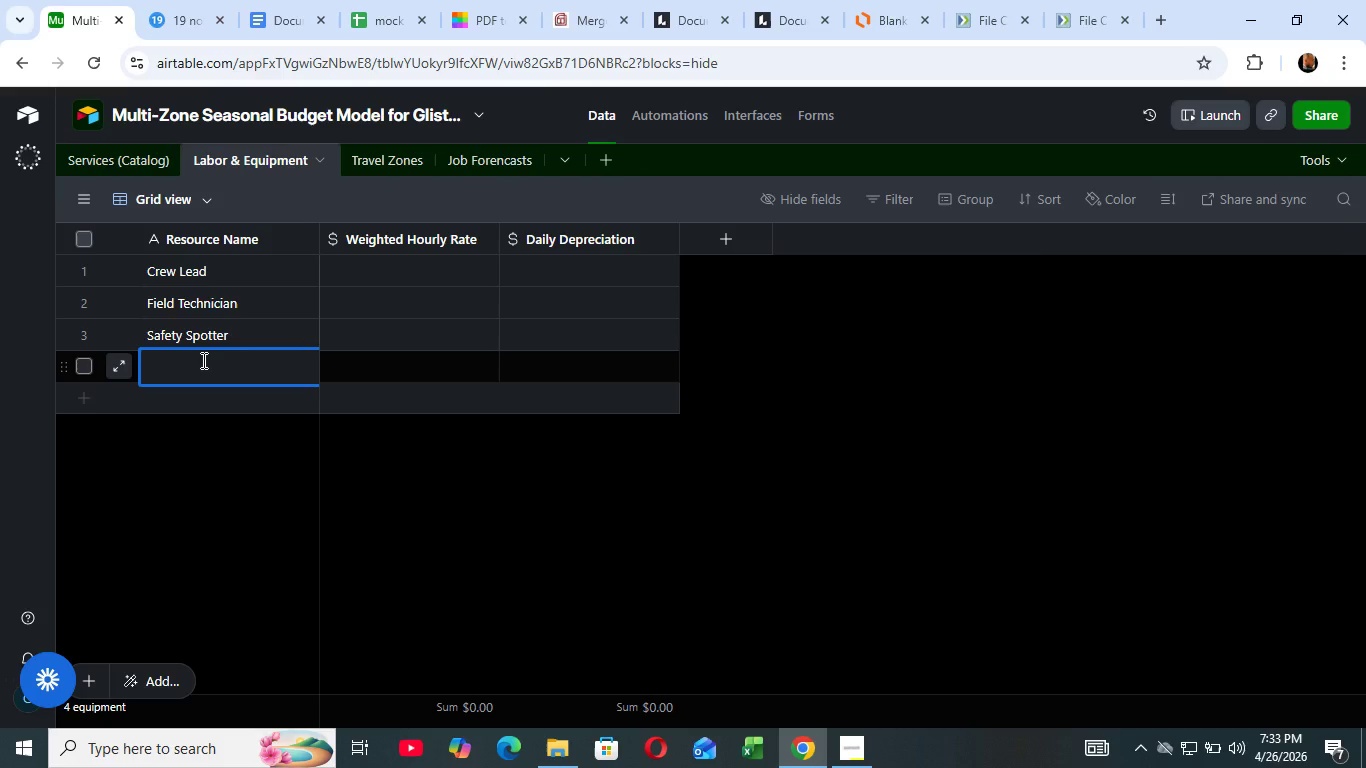 
key(Backspace)
 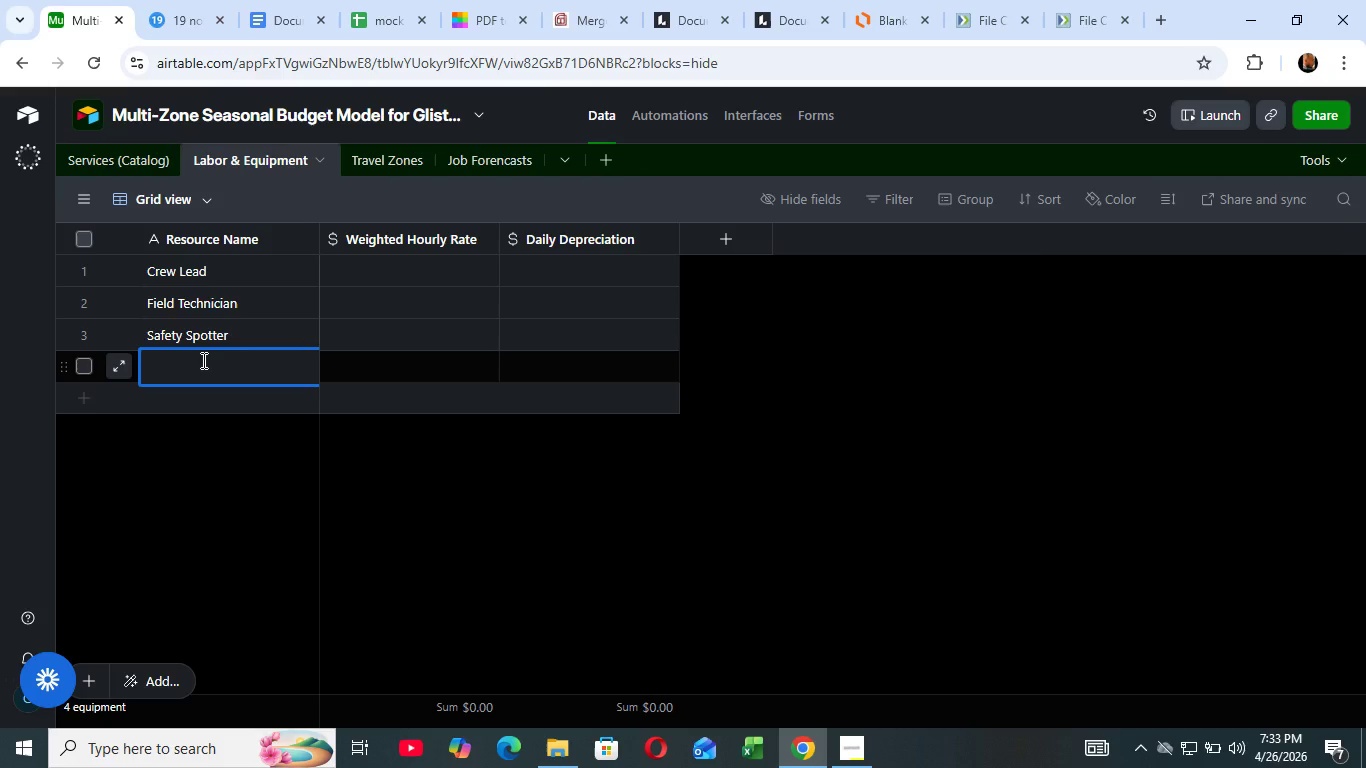 
key(Backspace)
 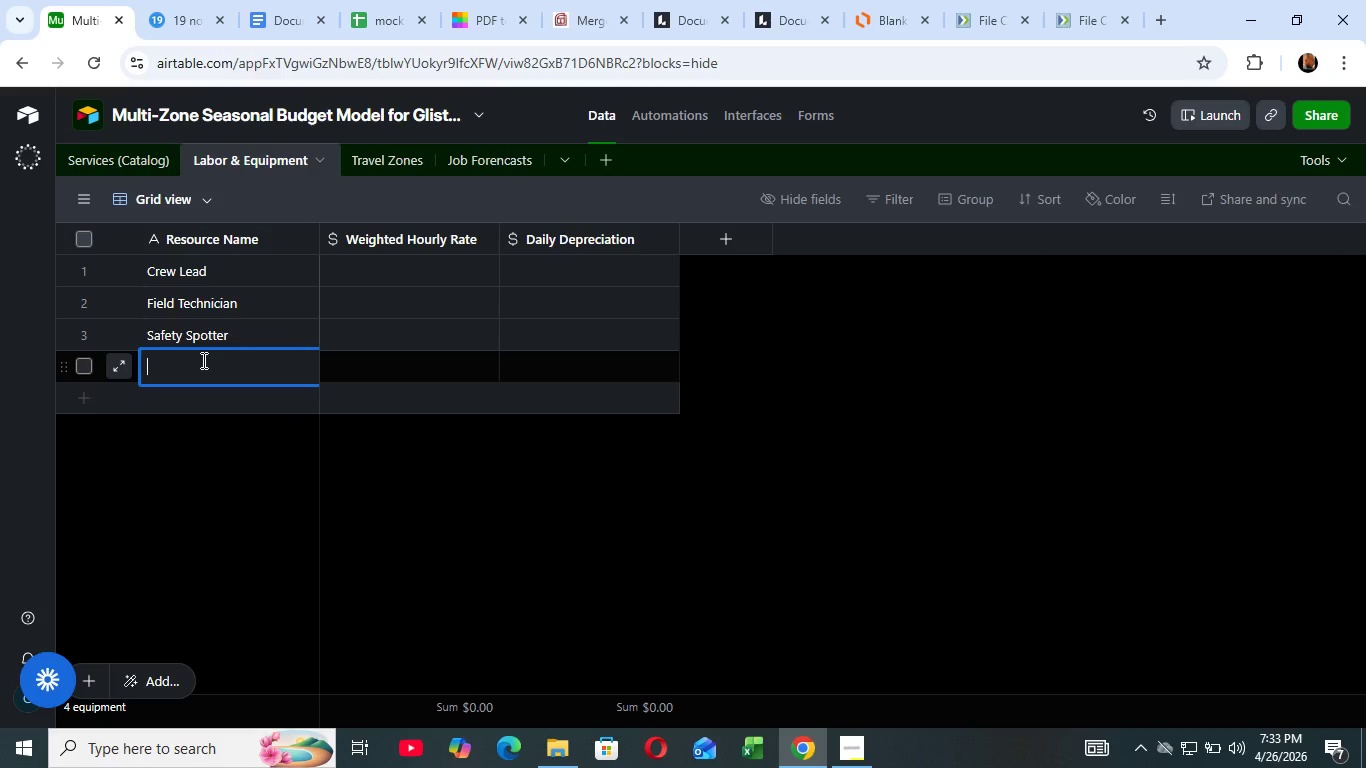 
key(Backspace)
 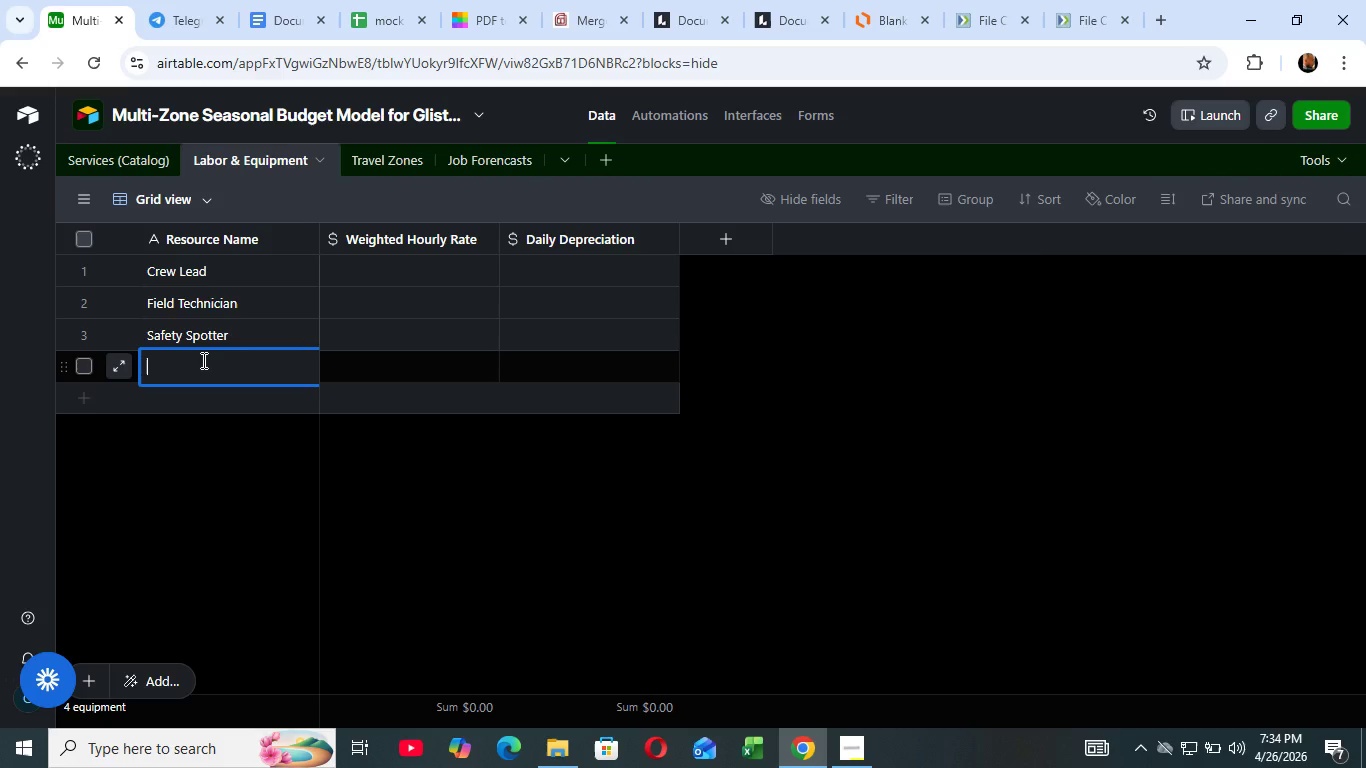 
wait(19.59)
 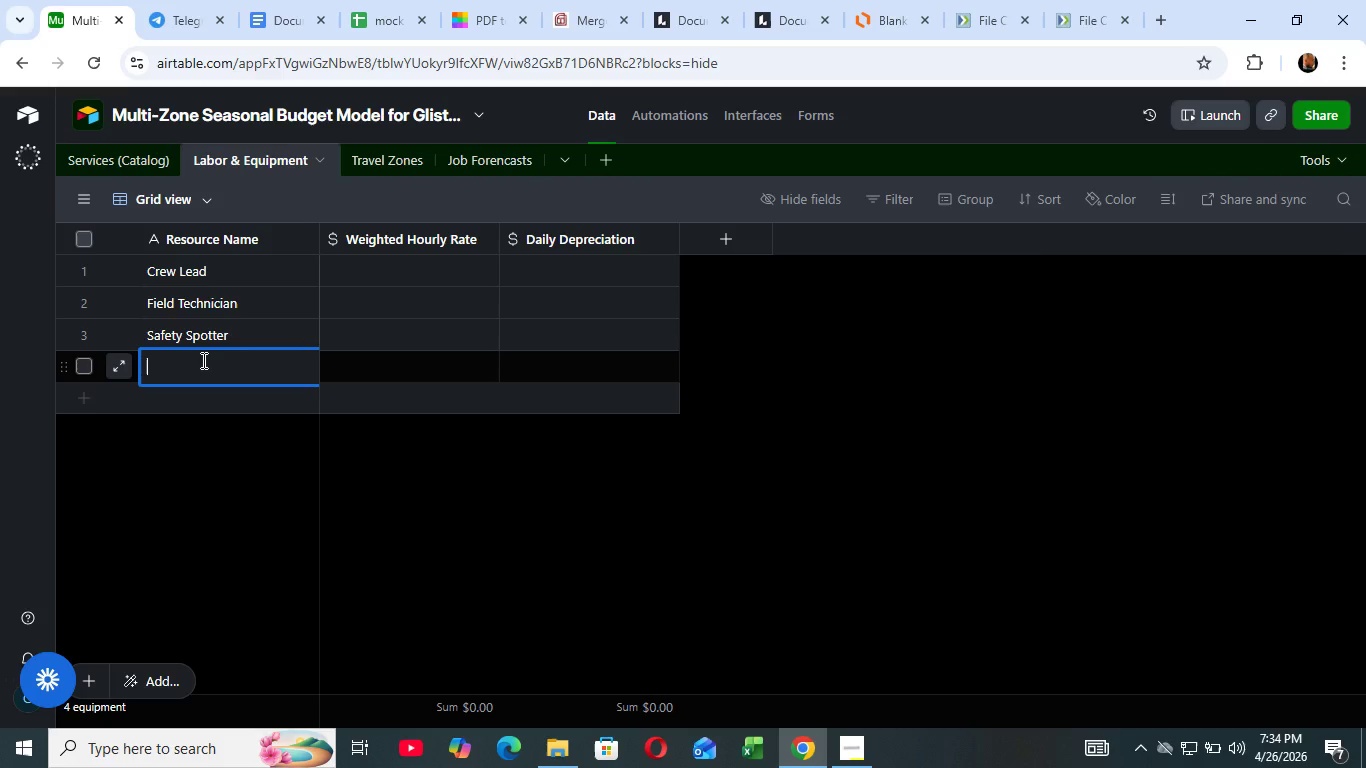 
type(STAndard)
 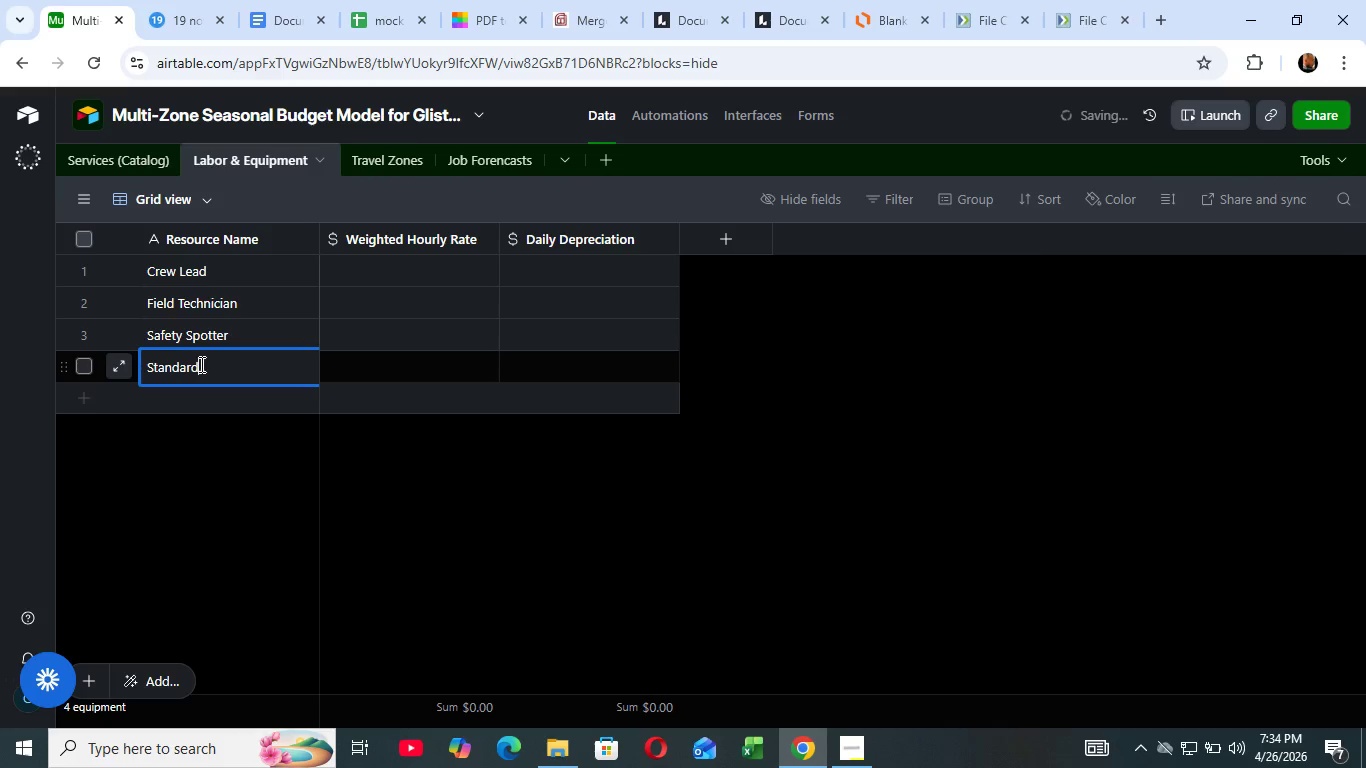 
type( Rate)
 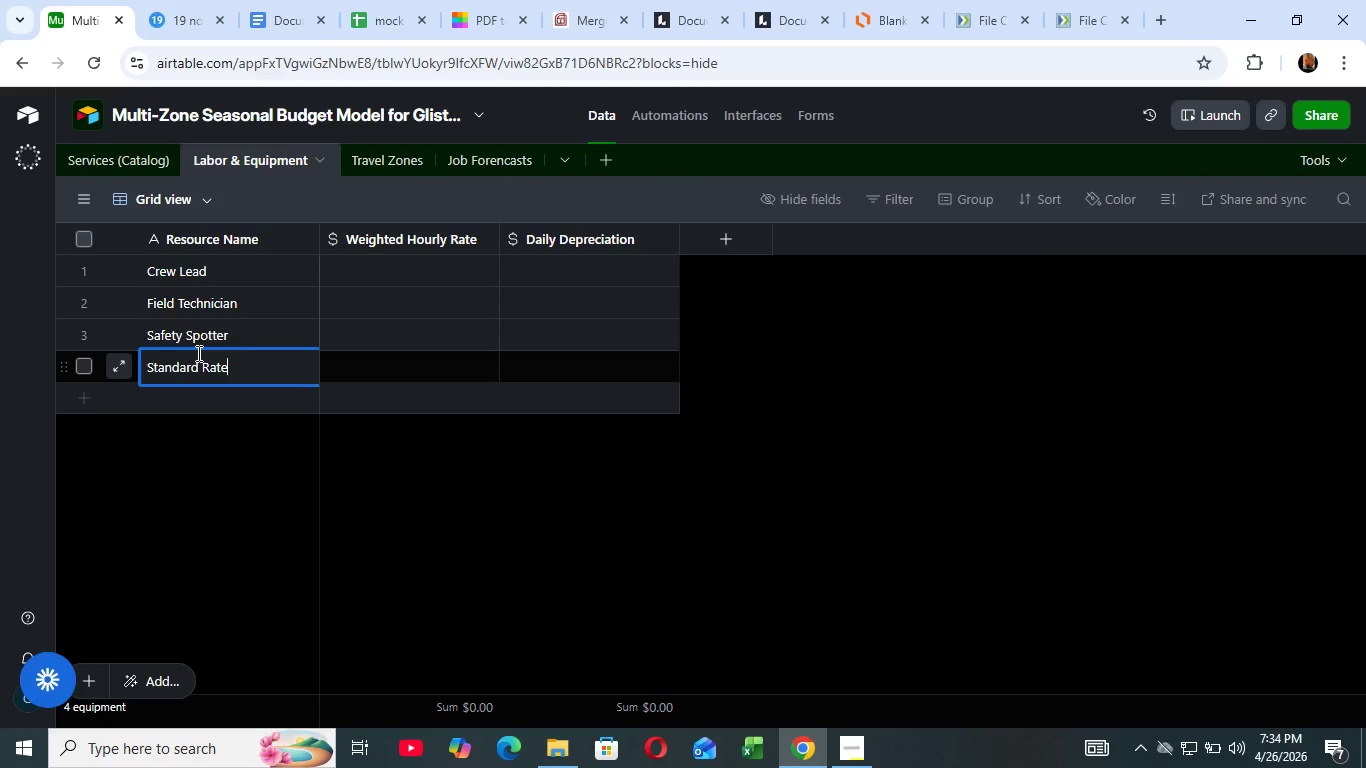 
wait(35.12)
 